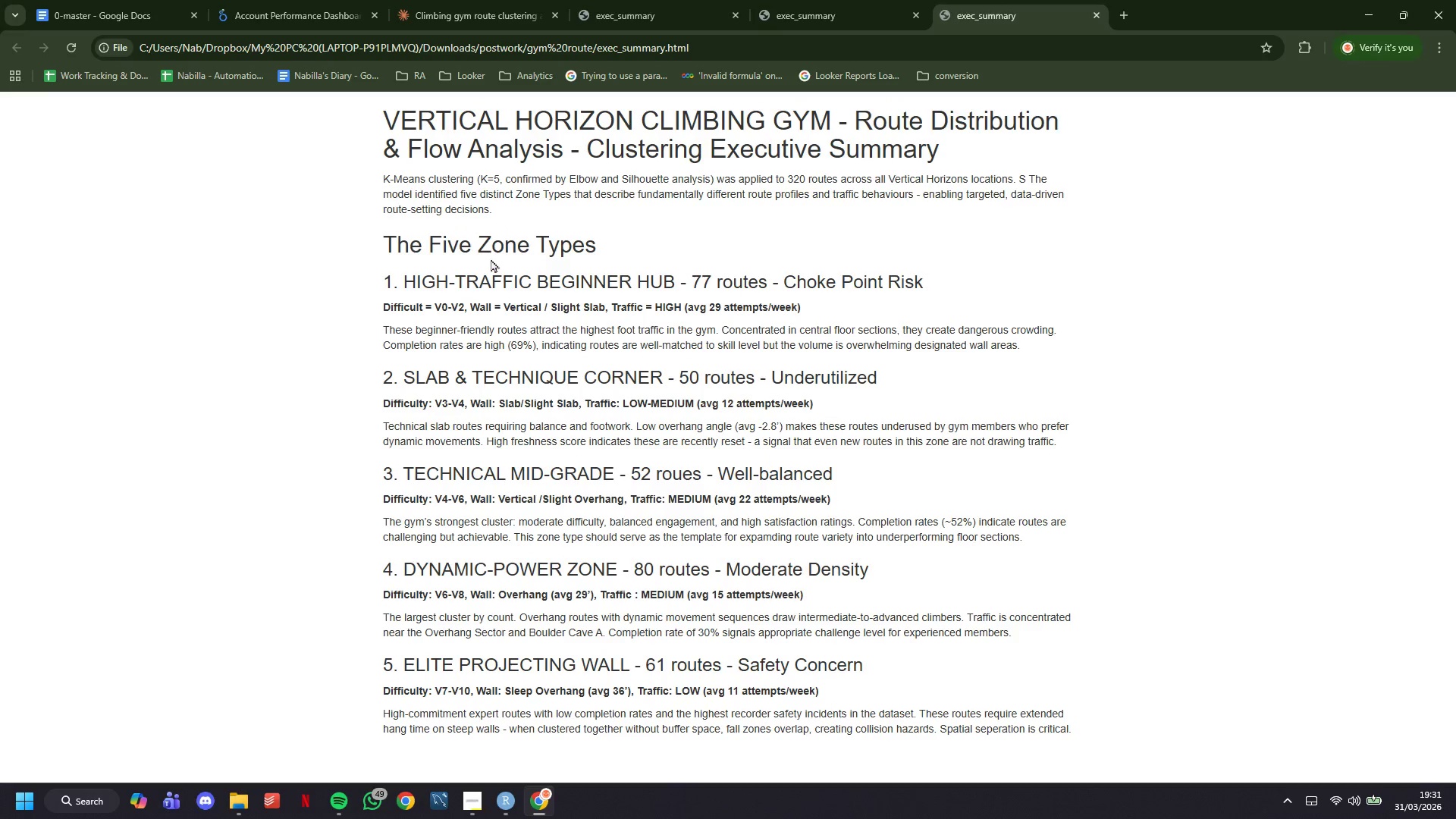 
scroll: coordinate [510, 273], scroll_direction: down, amount: 4.0
 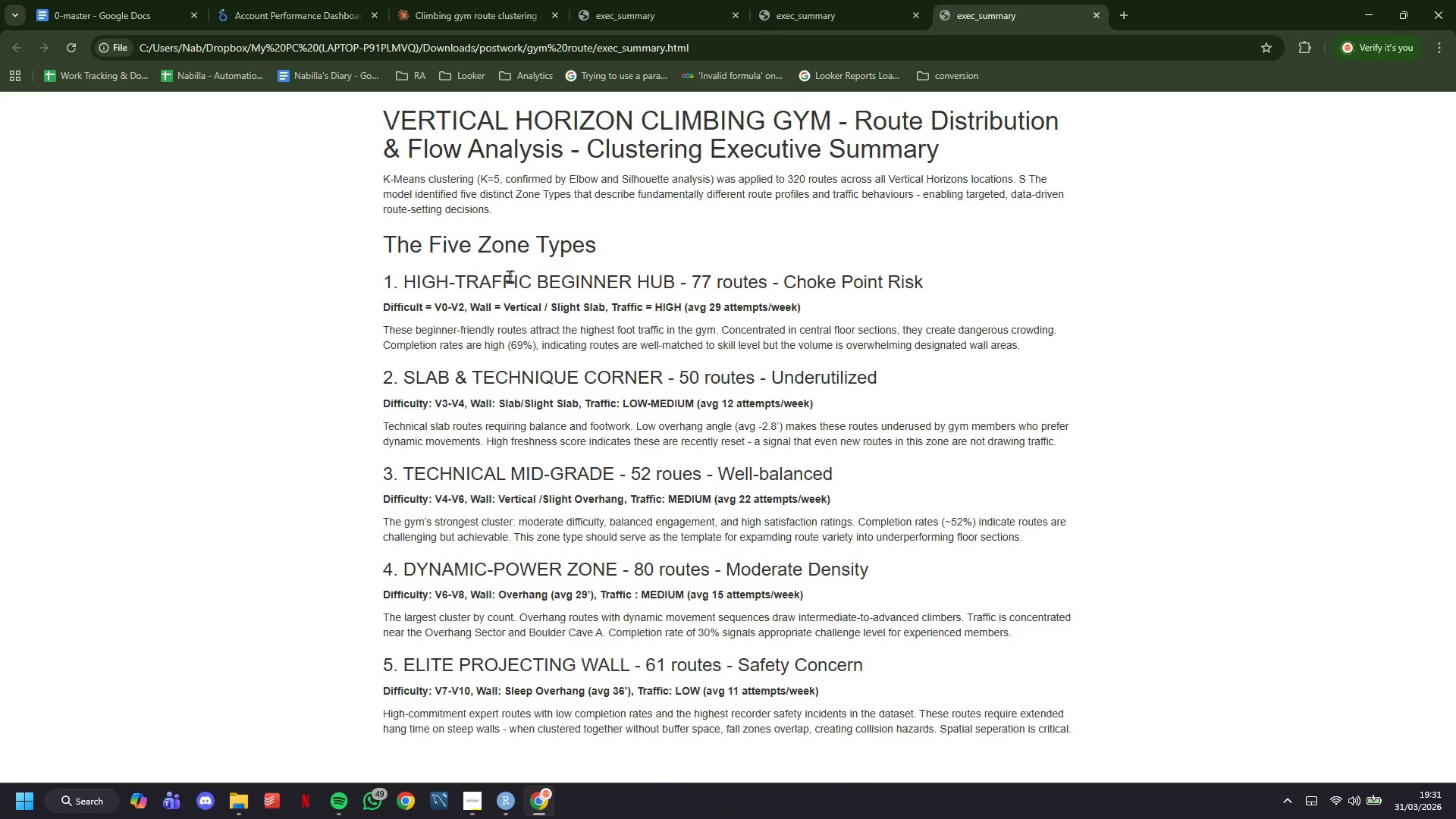 
key(Control+P)
 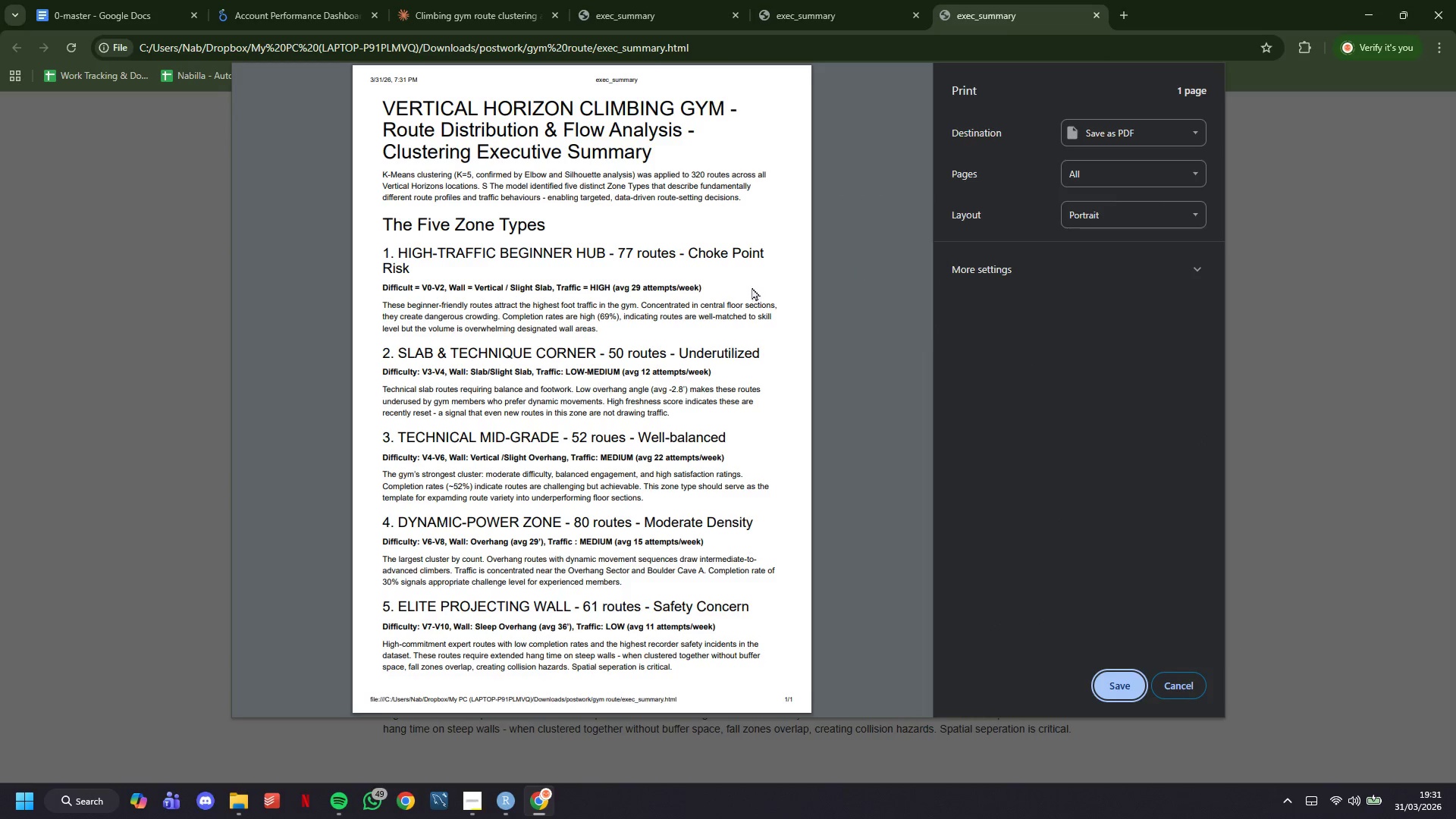 
scroll: coordinate [752, 309], scroll_direction: down, amount: 4.0
 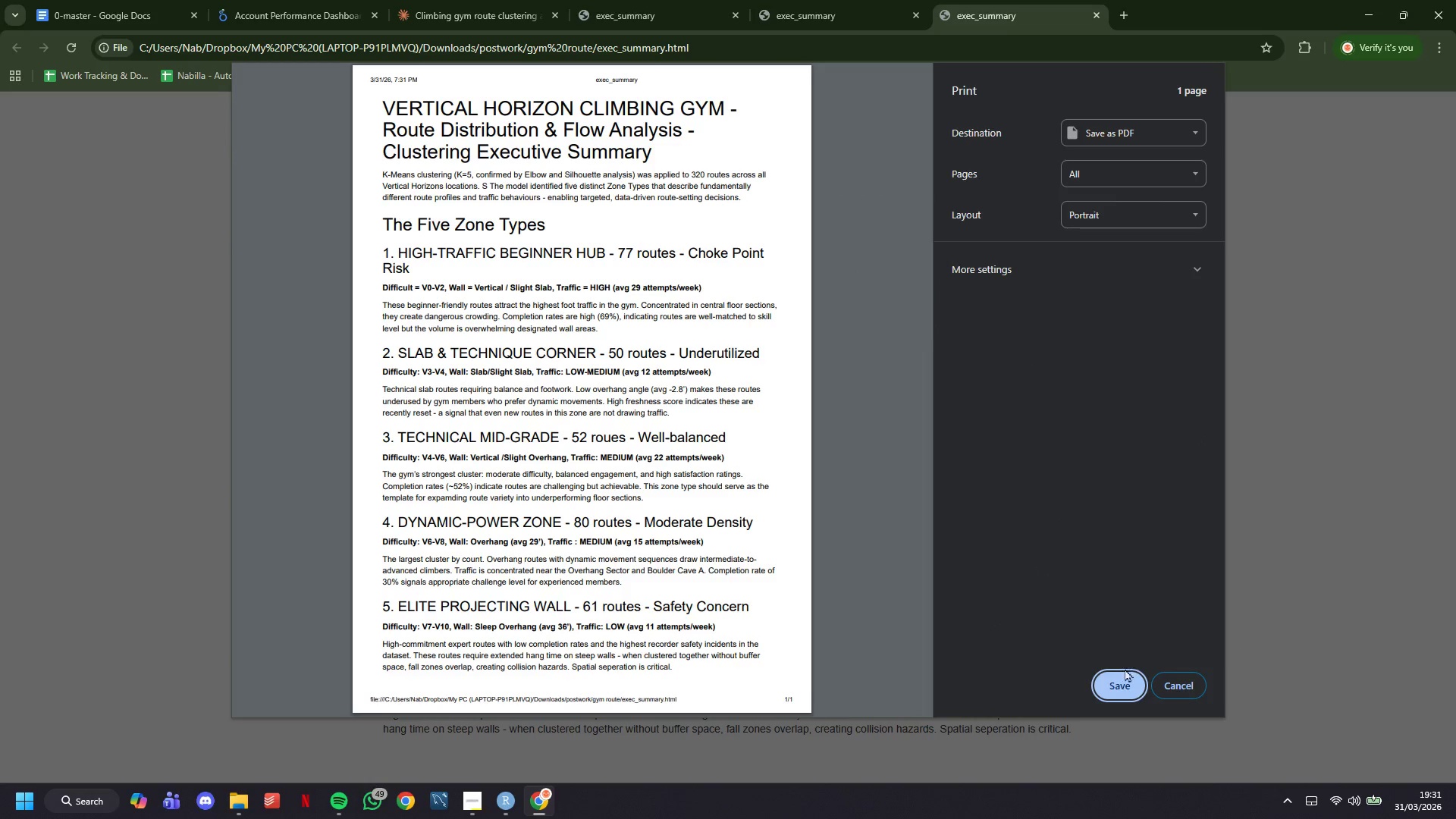 
left_click([1125, 677])
 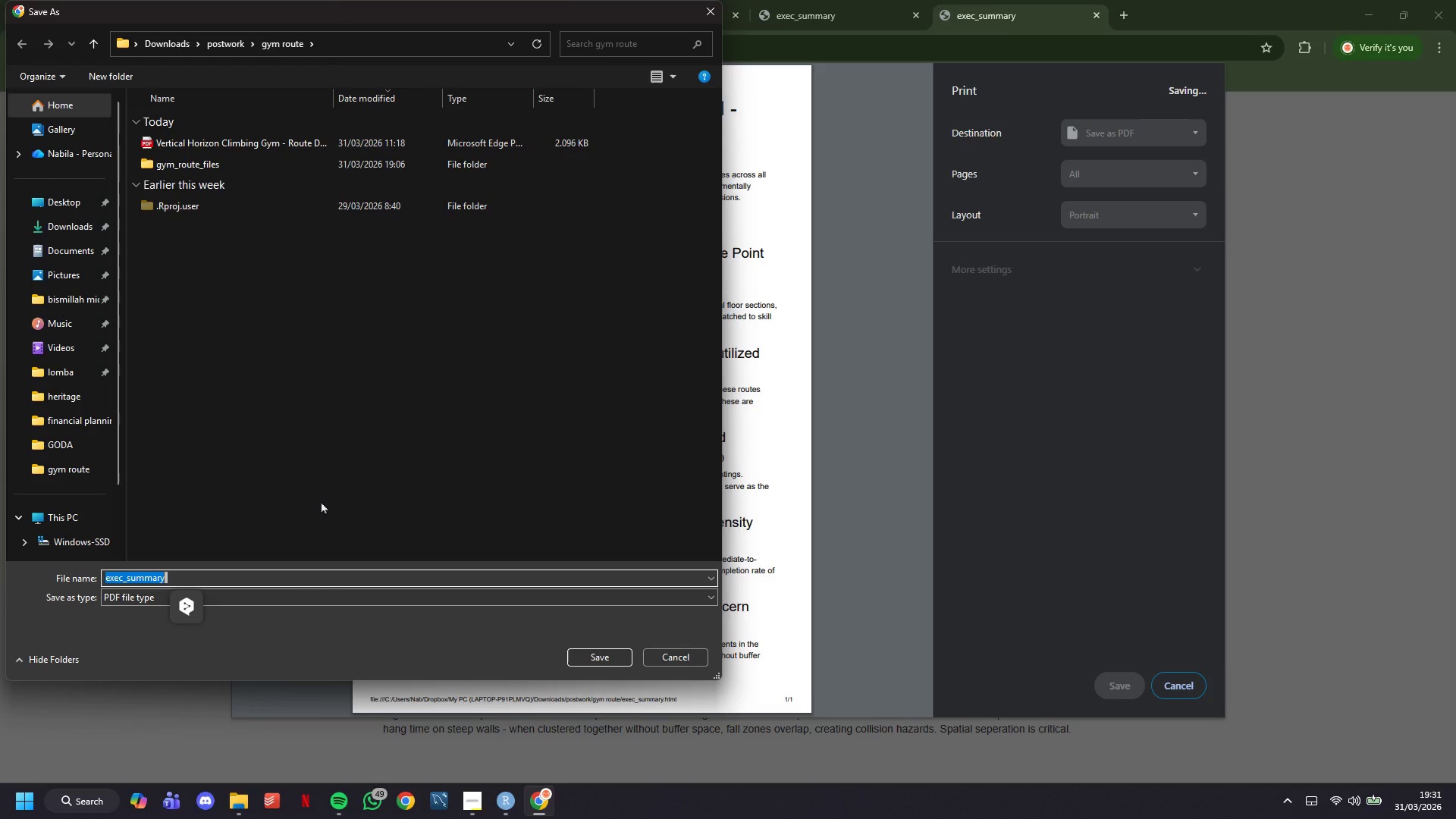 
type(EXECUI)
key(Backspace)
type(TIBE )
key(Backspace)
key(Backspace)
key(Backspace)
type(B)
key(Backspace)
type(VE SUMMARY)
 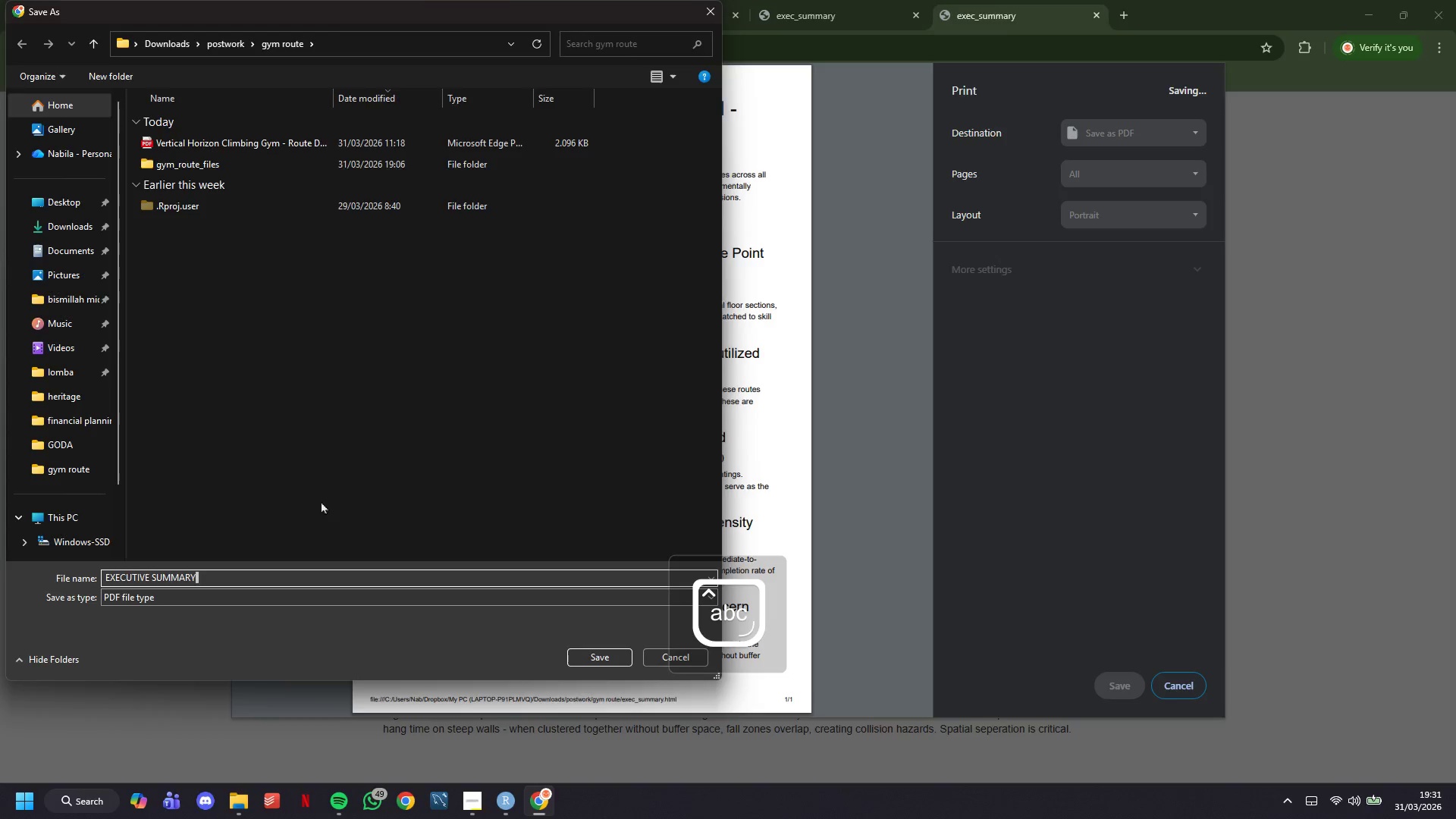 
key(Enter)
 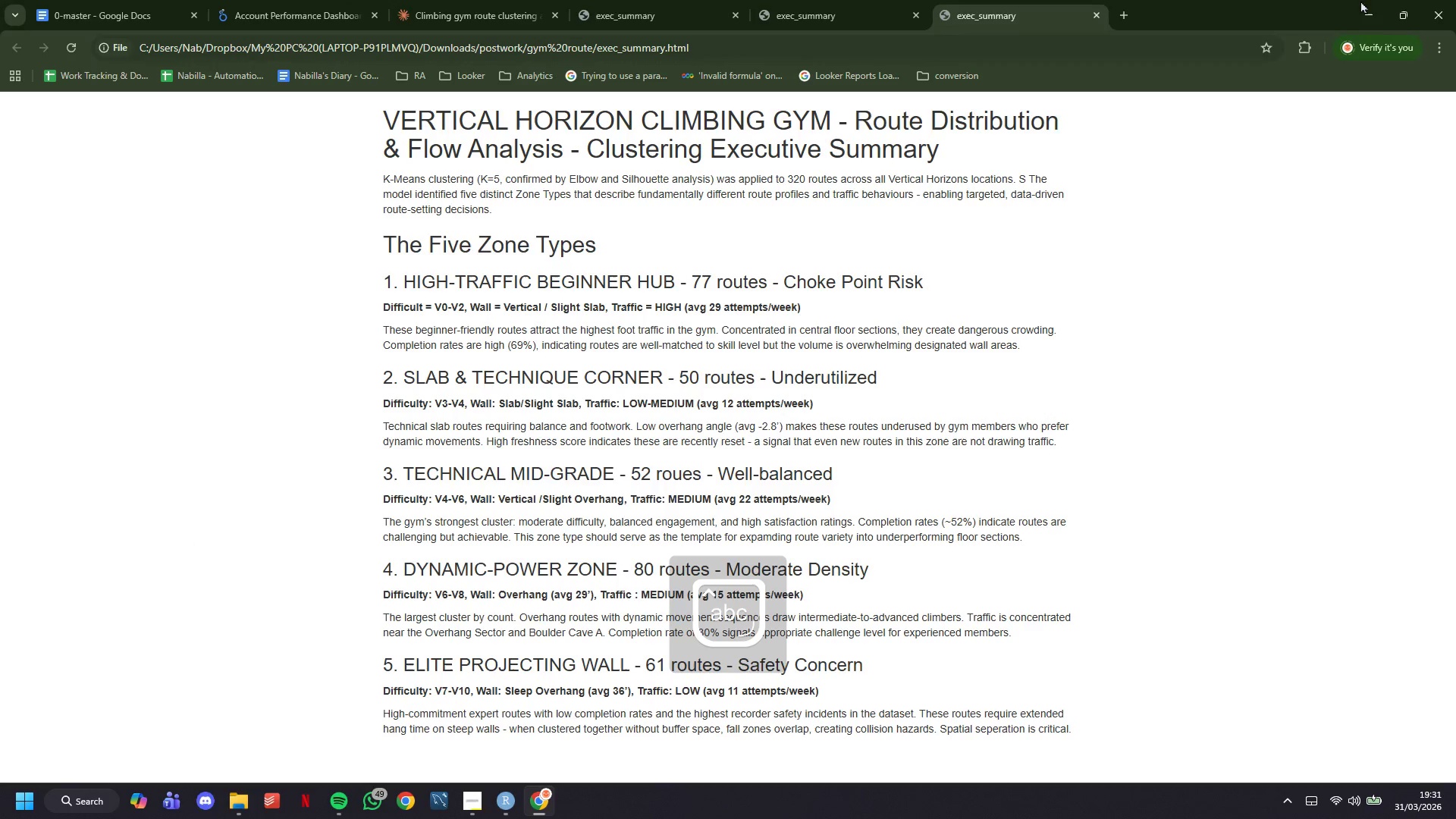 
left_click([1427, 0])
 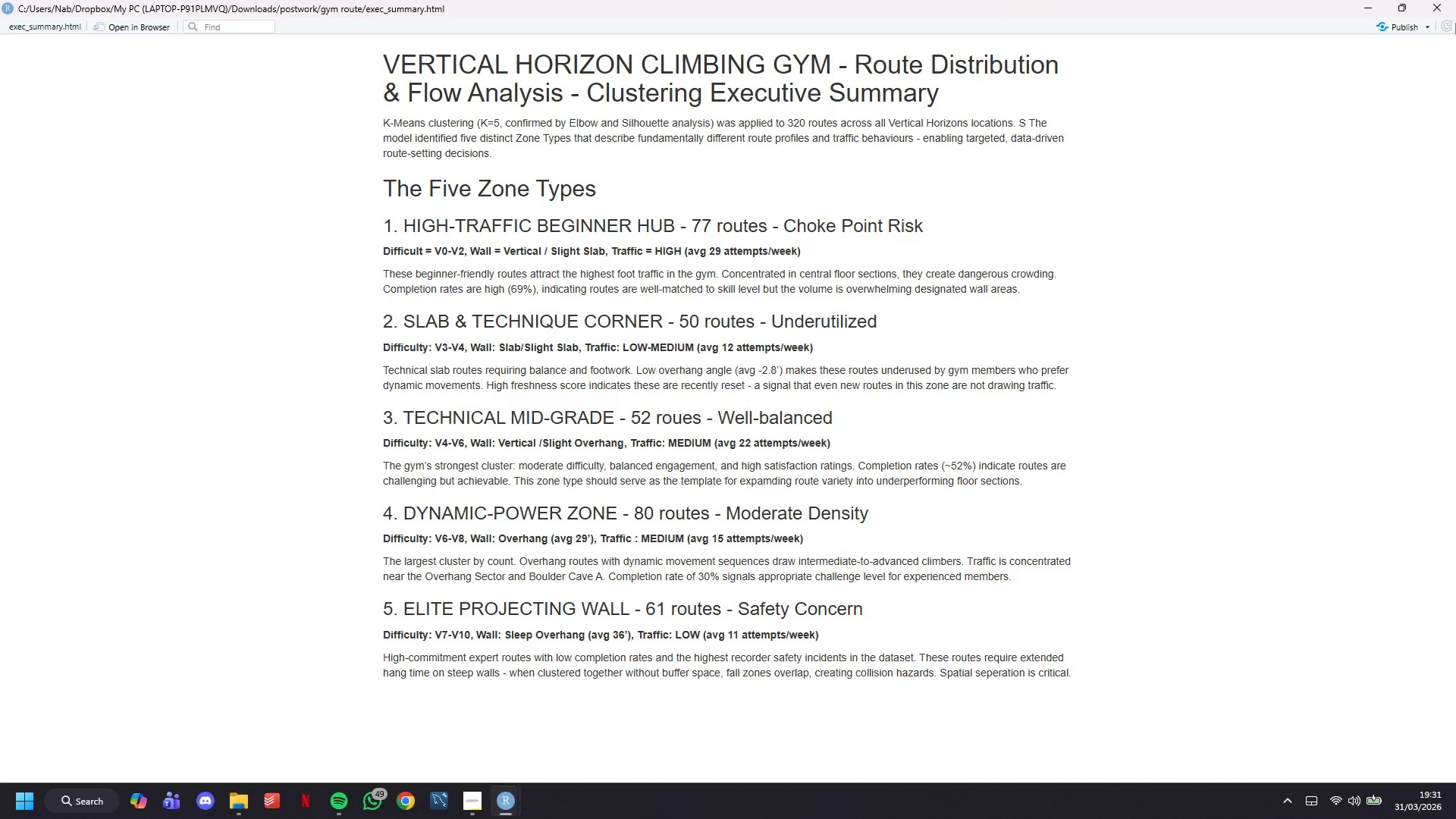 
left_click([1455, 0])
 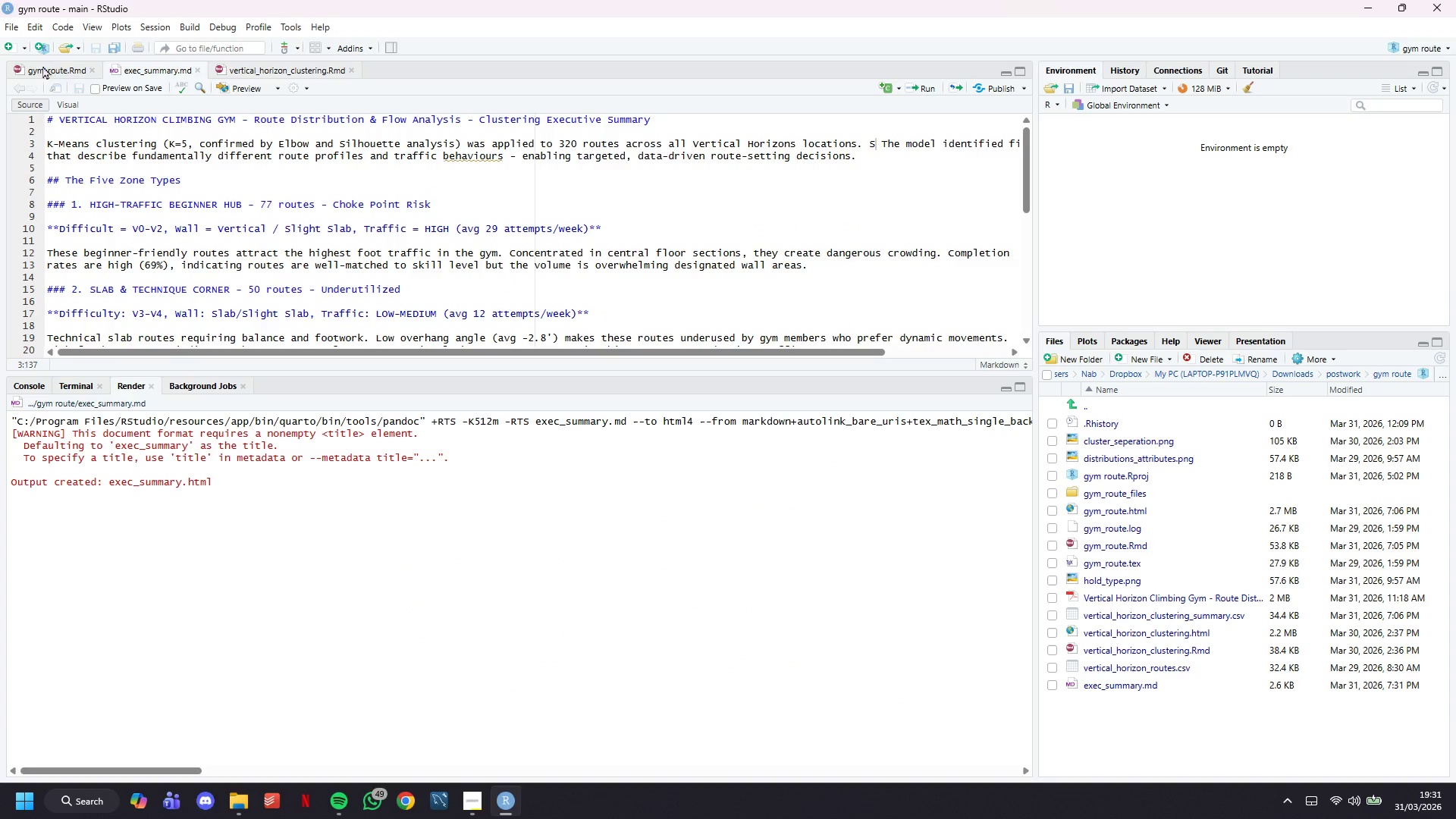 
left_click([68, 68])
 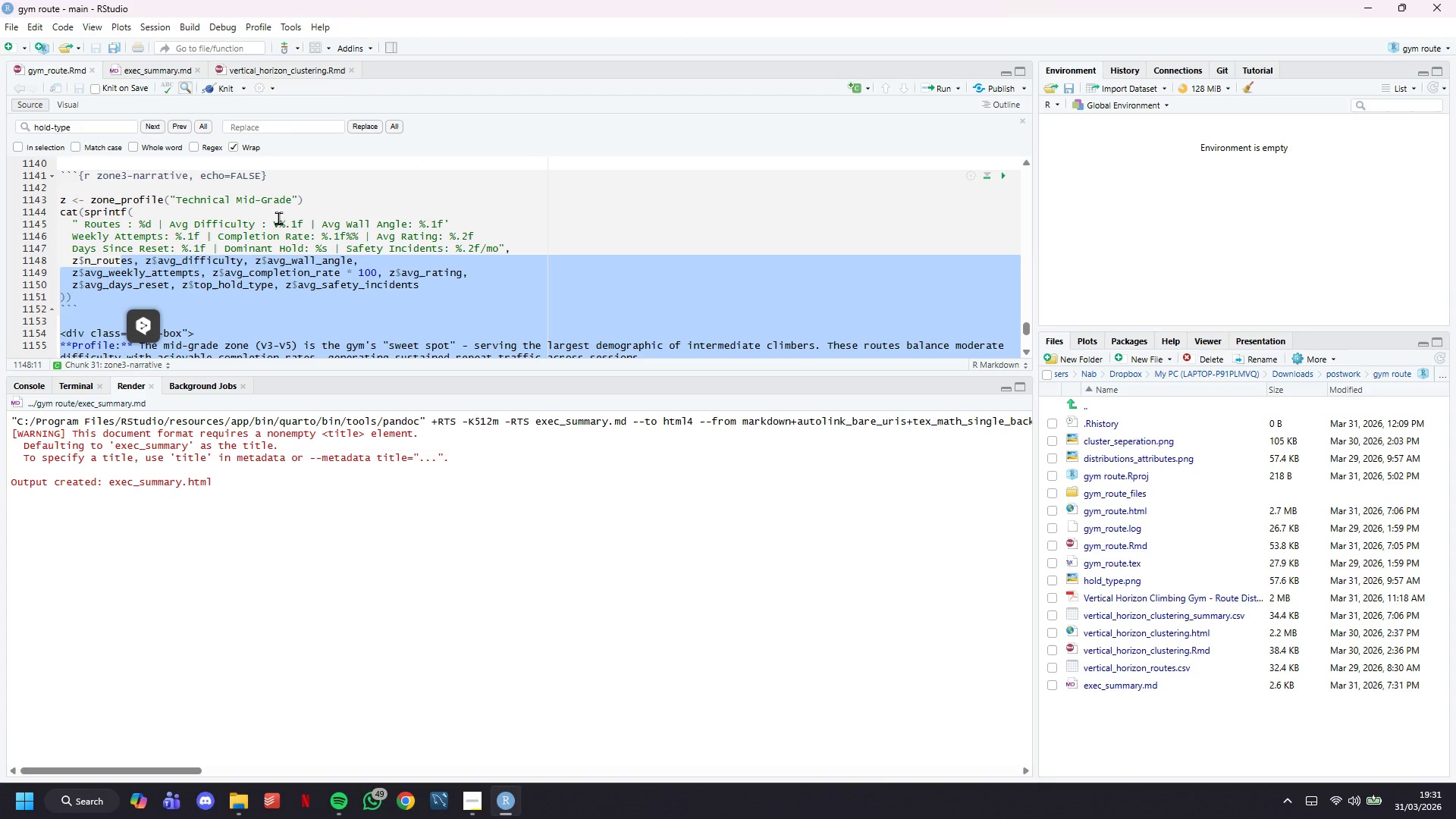 
wait(6.48)
 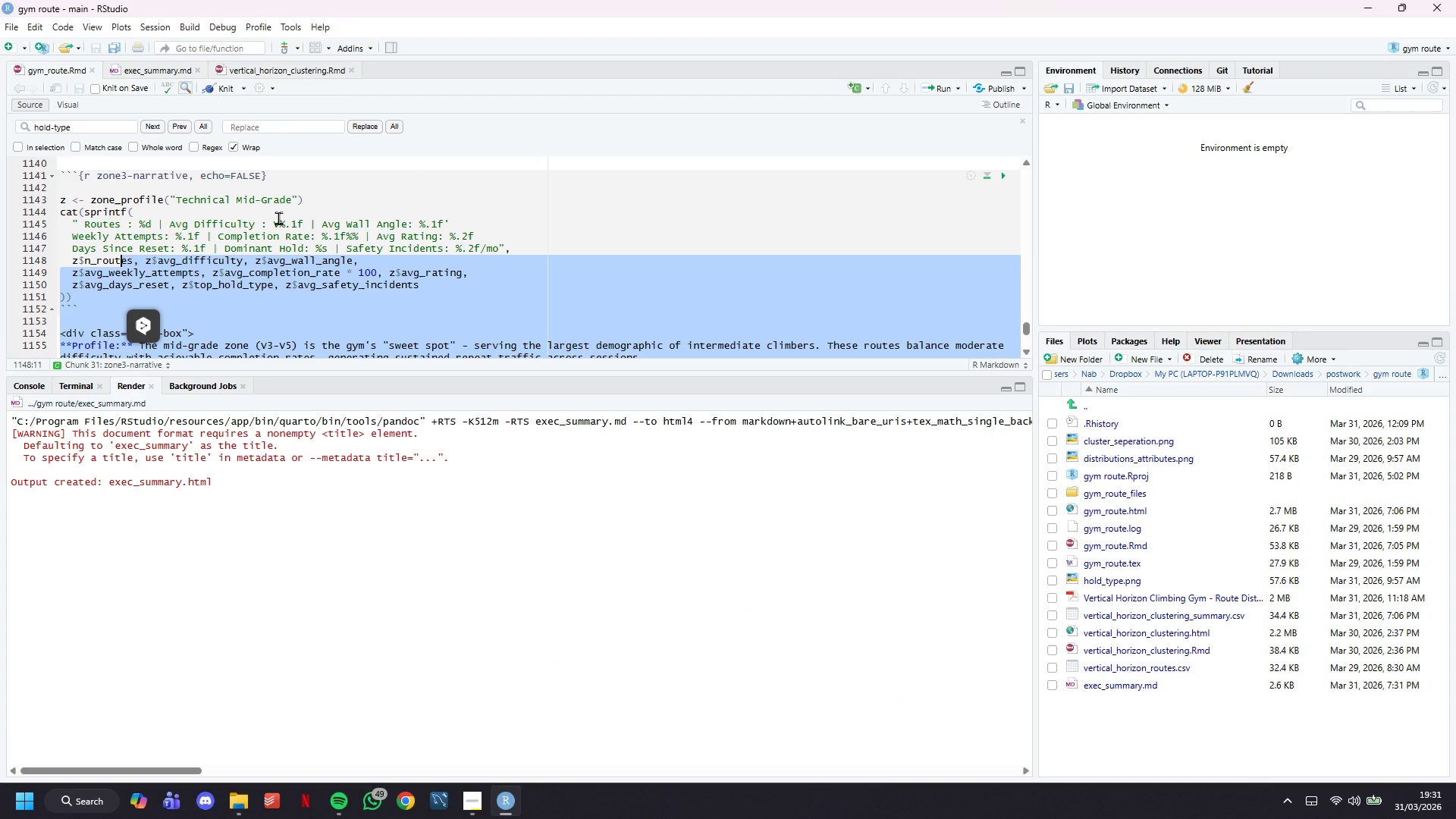 
left_click([287, 253])
 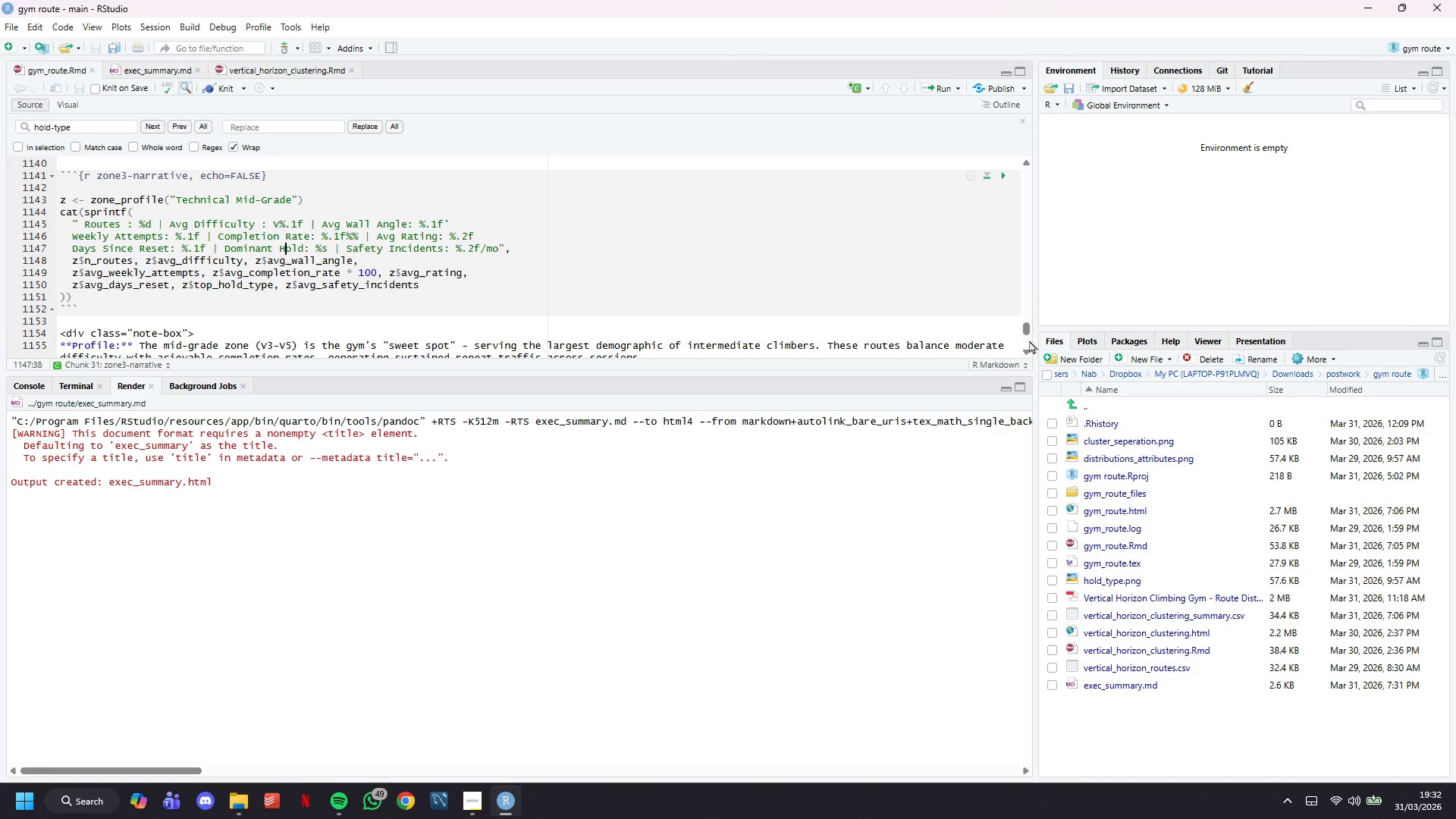 
left_click_drag(start_coordinate=[1027, 332], to_coordinate=[1015, 161])
 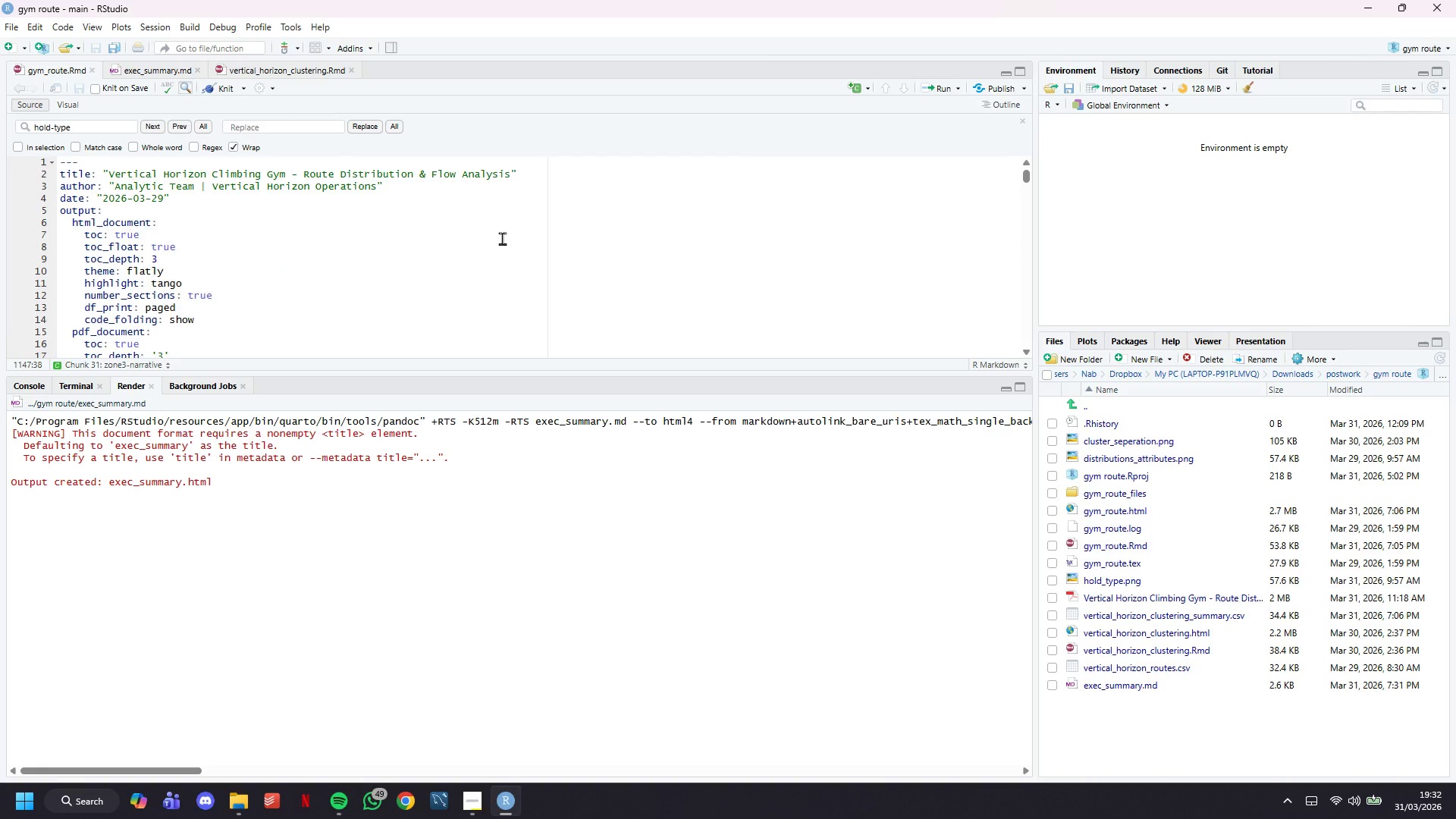 
scroll: coordinate [502, 238], scroll_direction: down, amount: 28.0
 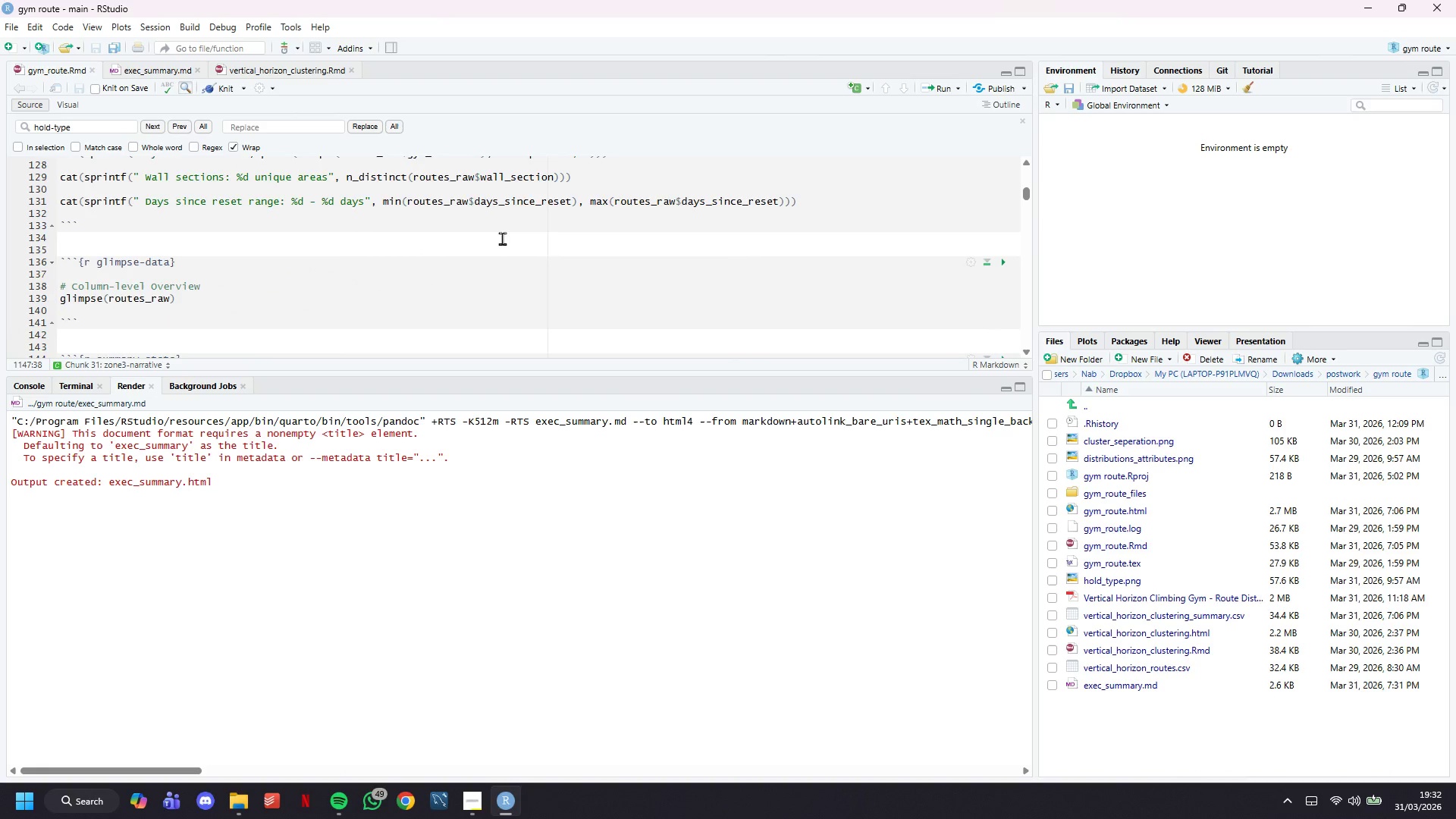 
scroll: coordinate [511, 266], scroll_direction: up, amount: 19.0
 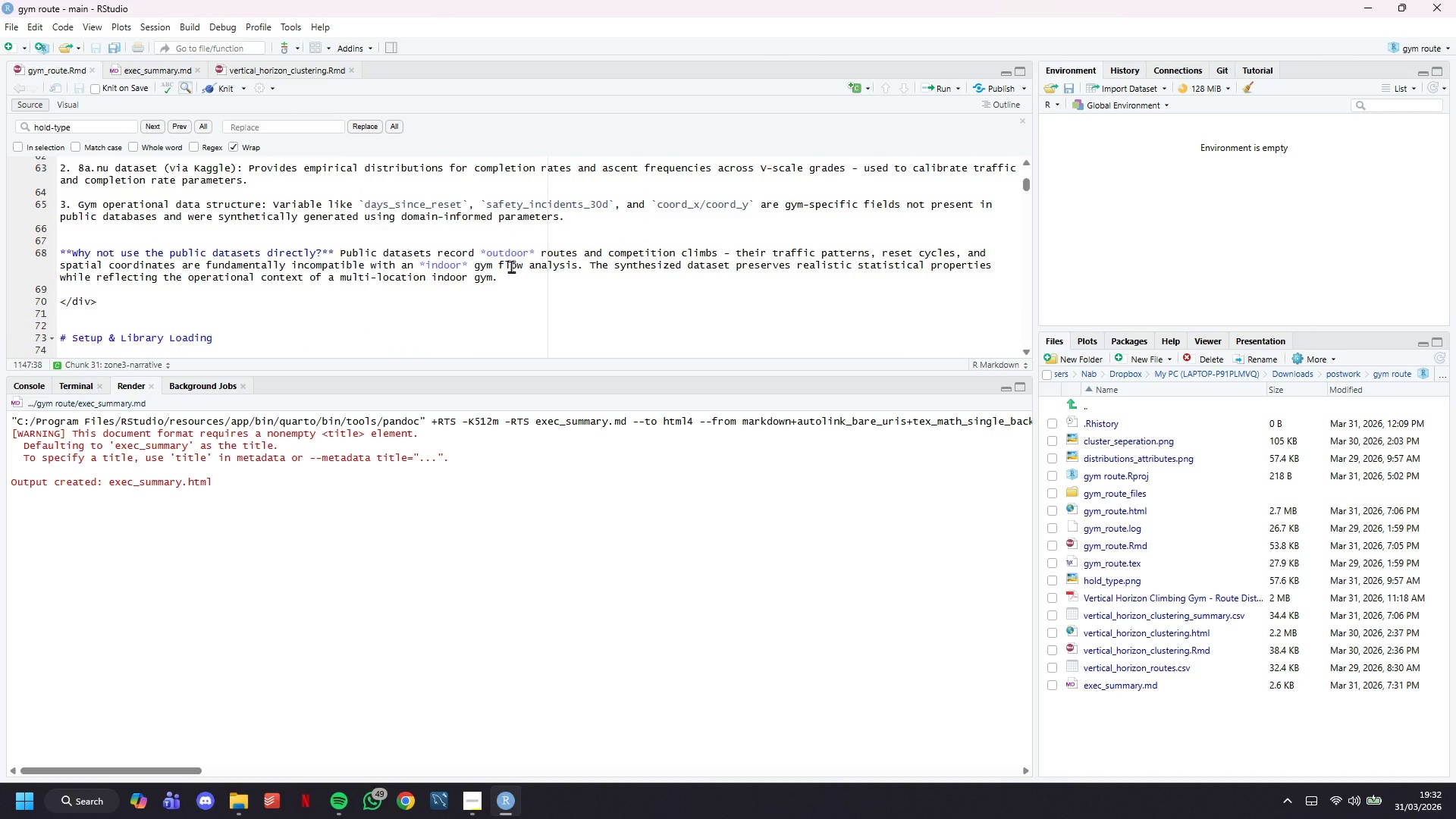 
scroll: coordinate [511, 266], scroll_direction: none, amount: 0.0
 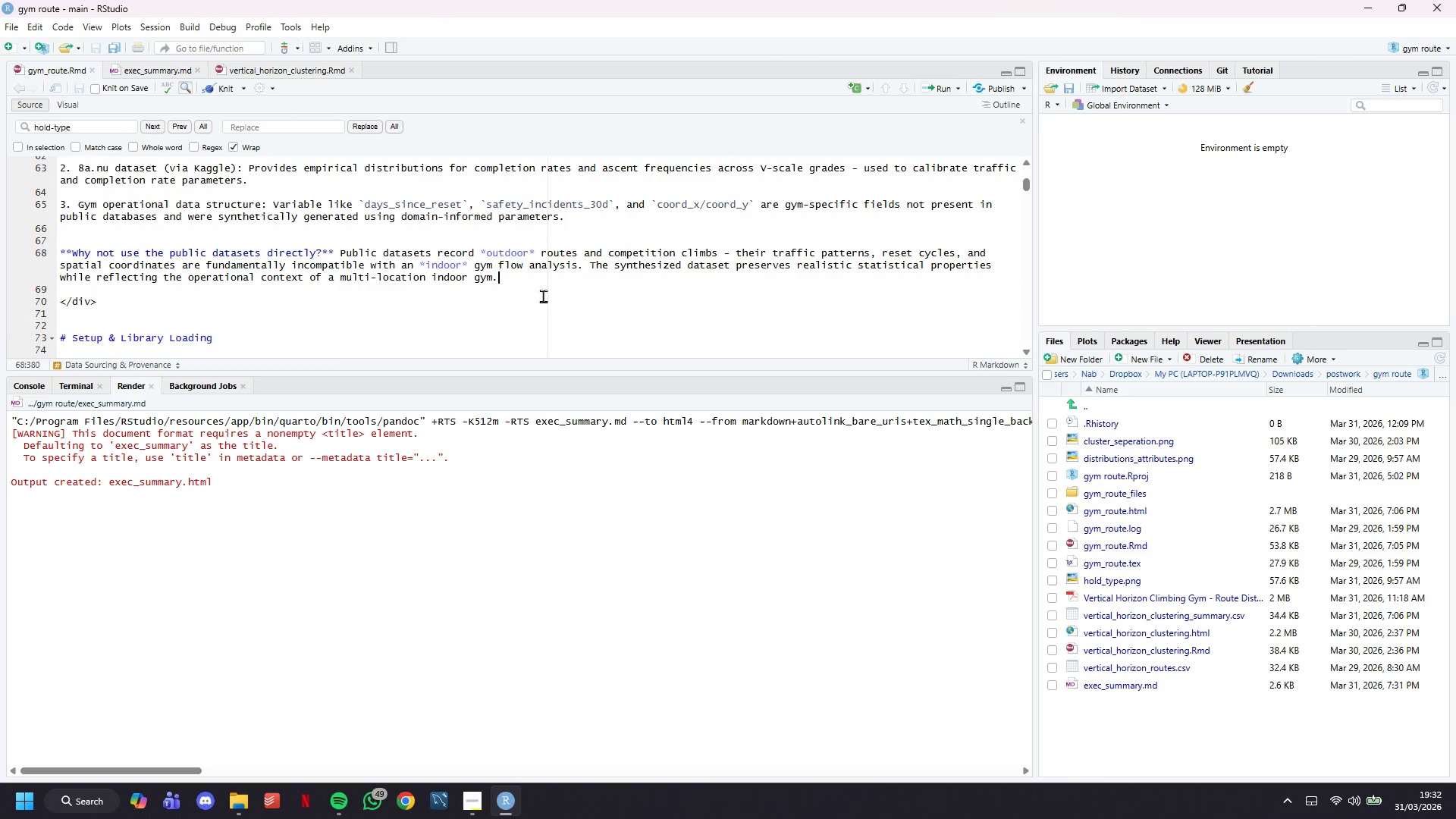 
double_click([539, 312])
 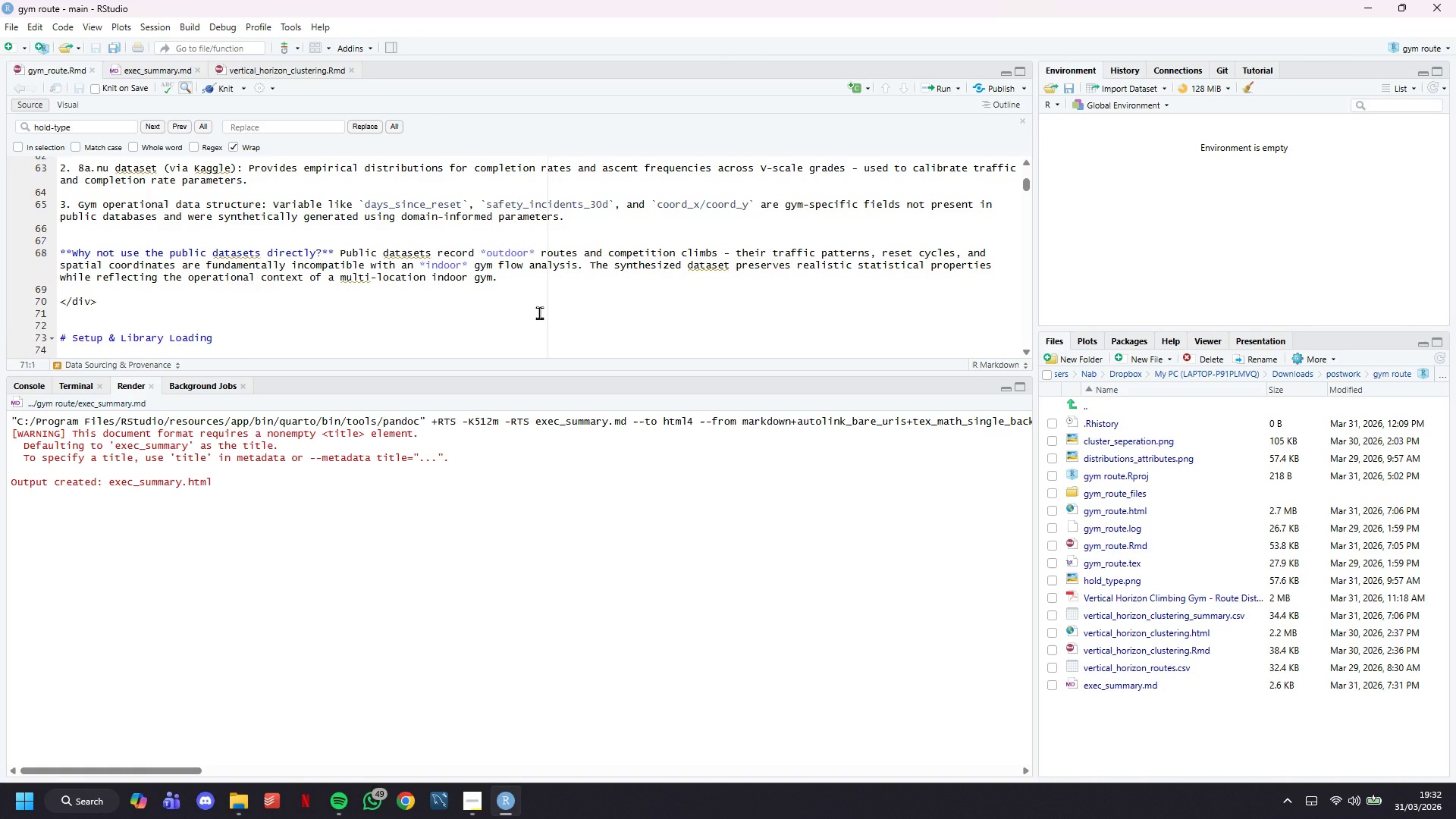 
wait(5.06)
 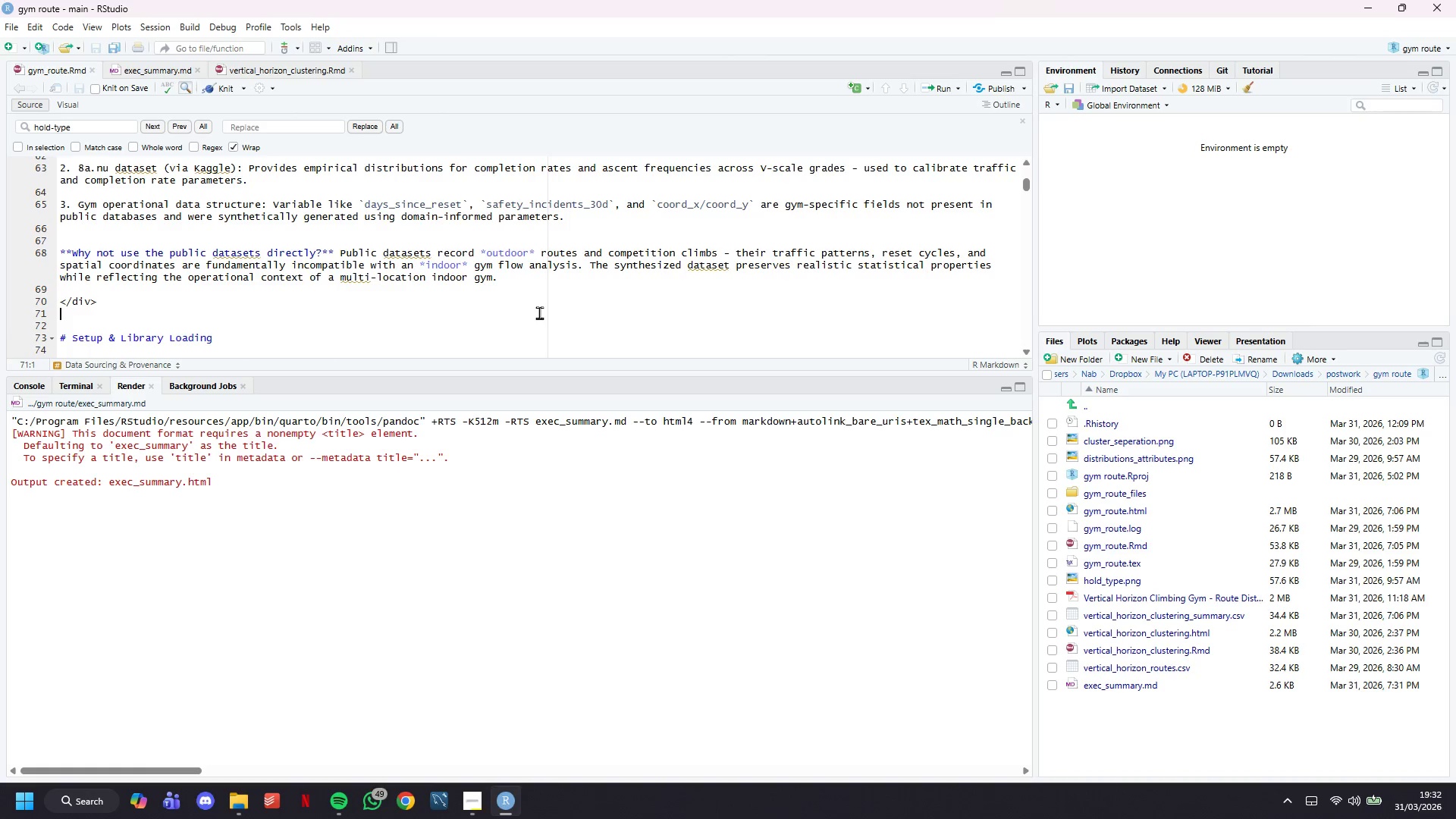 
key(Enter)
 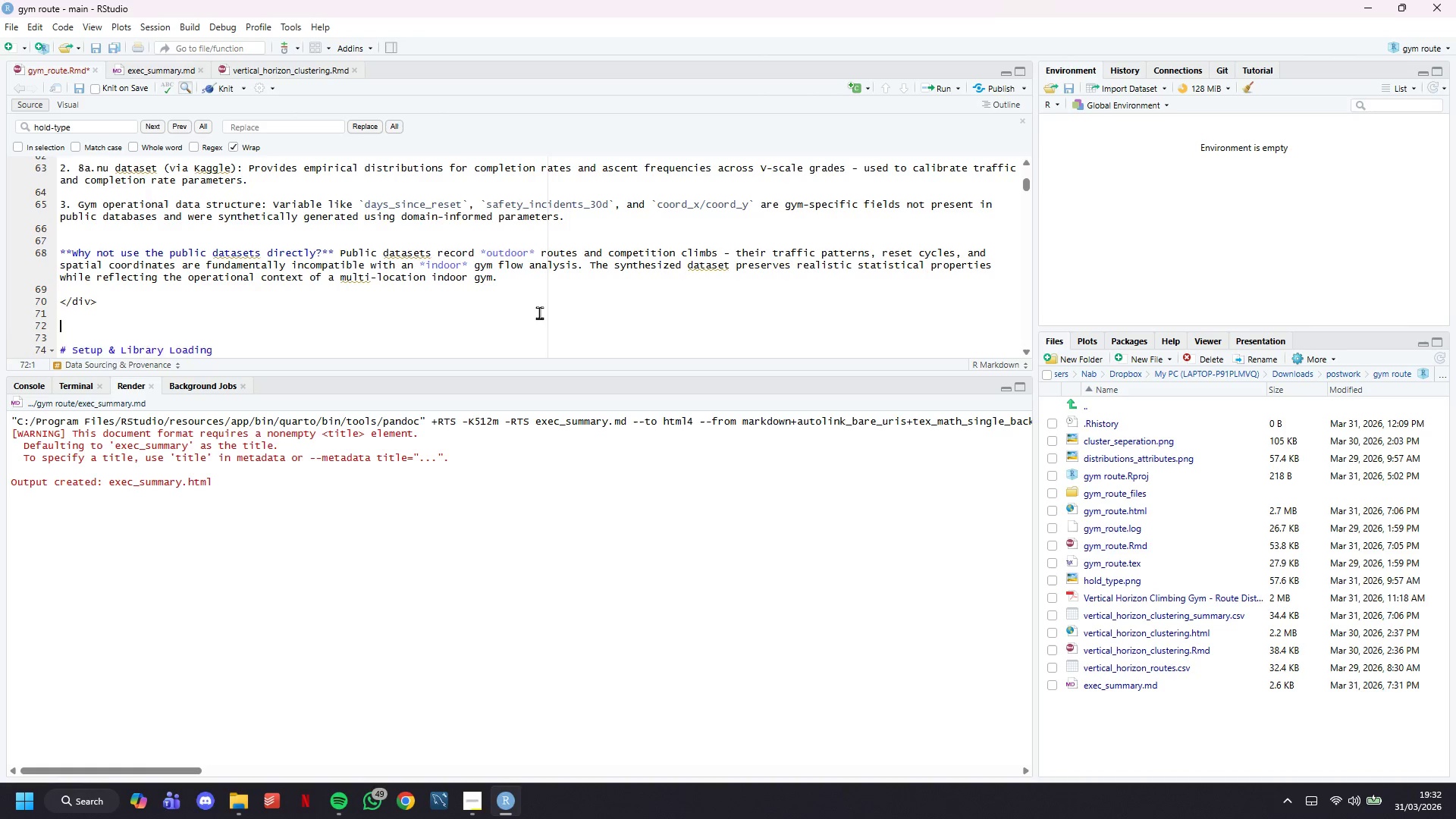 
key(Enter)
 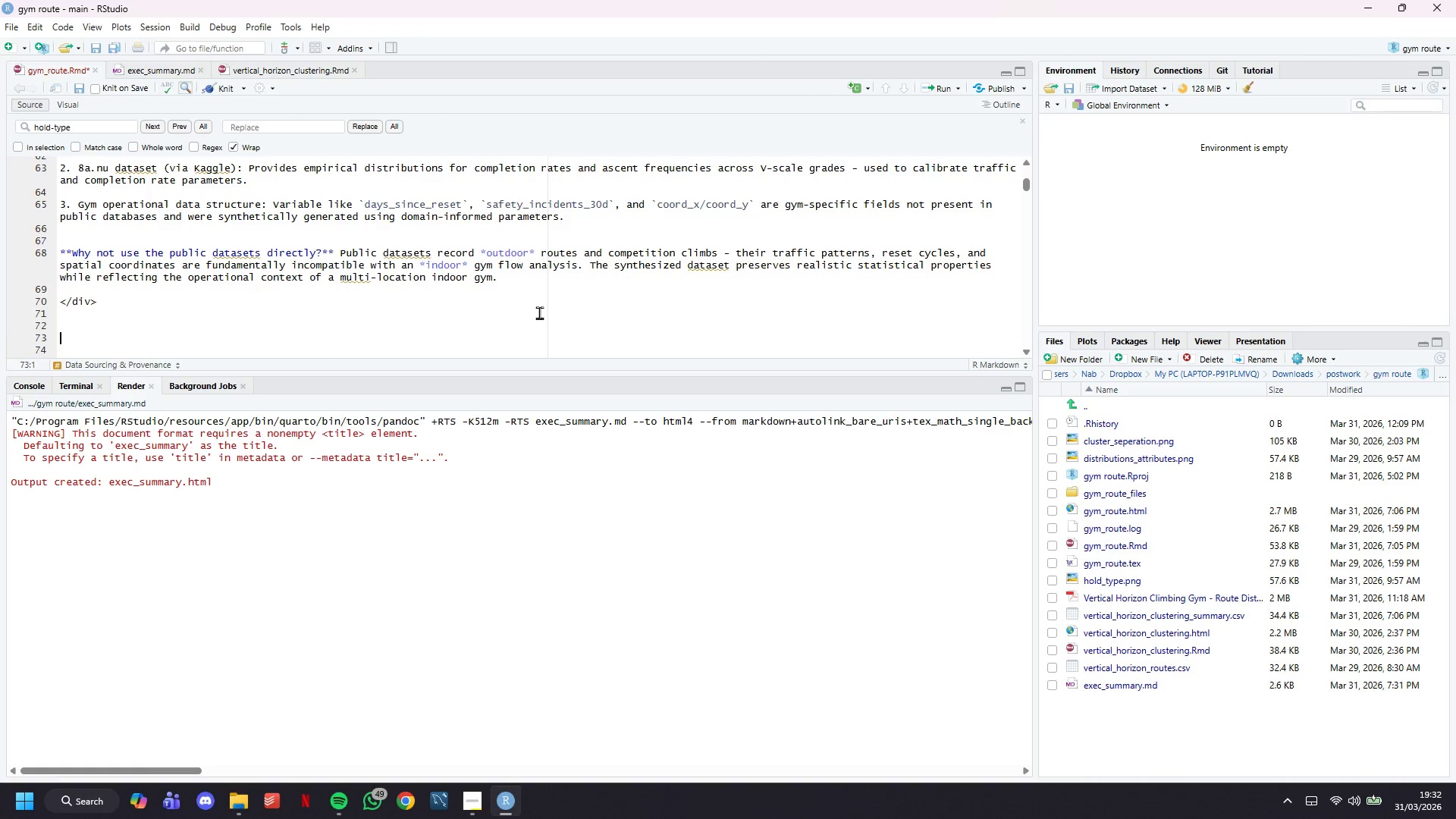 
key(ArrowUp)
 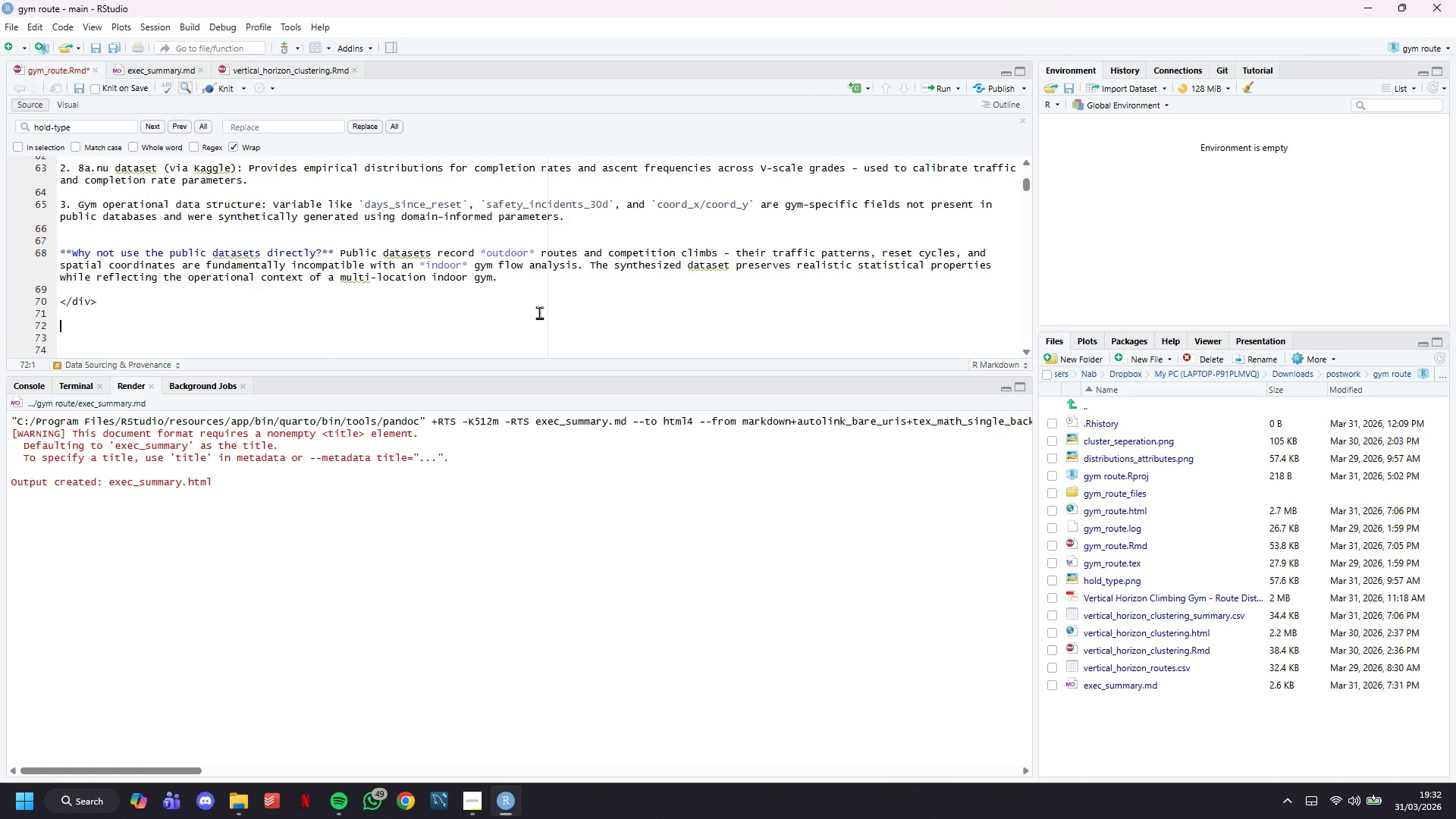 
key(ArrowDown)
 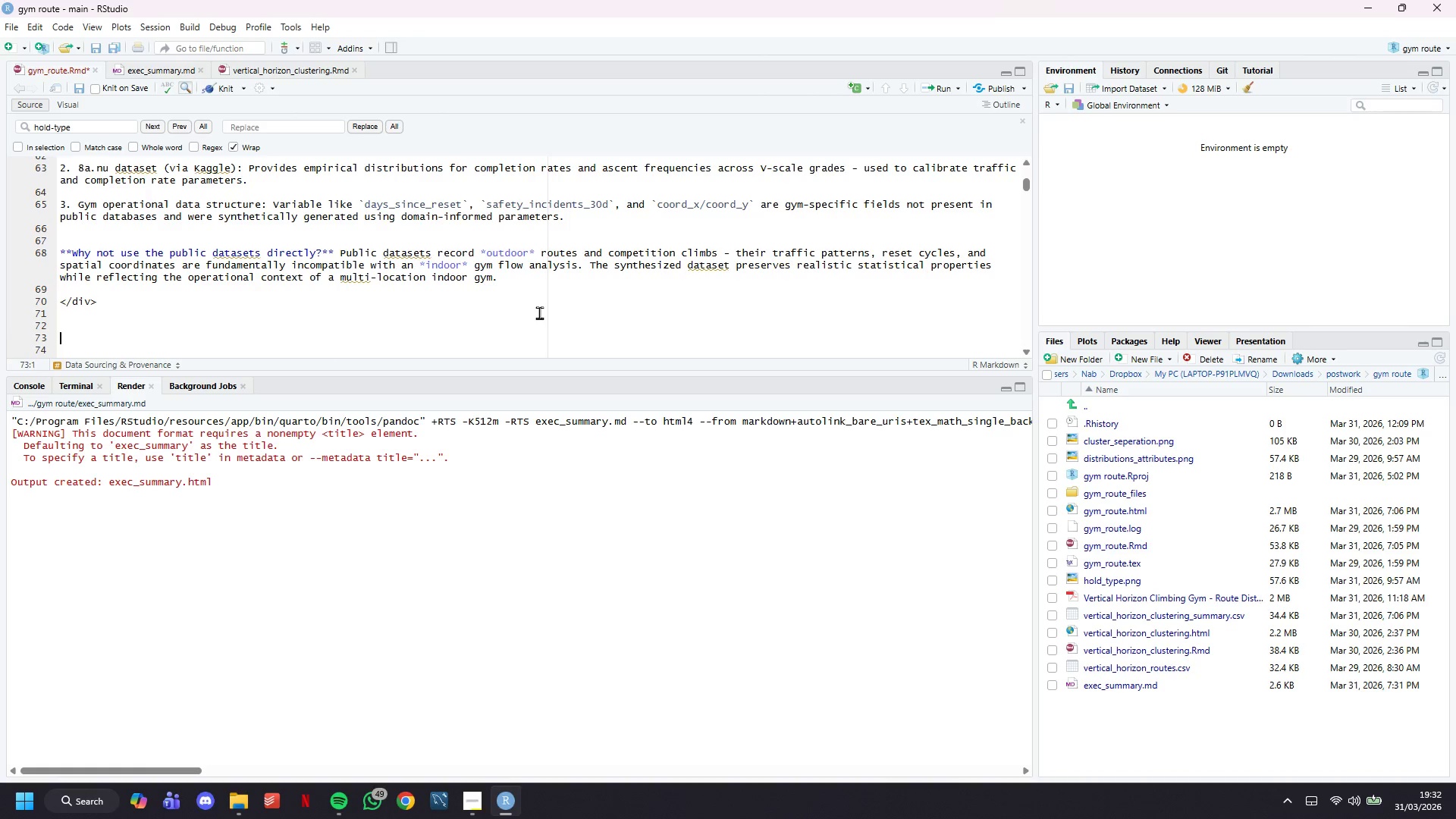 
key(Backquote)
 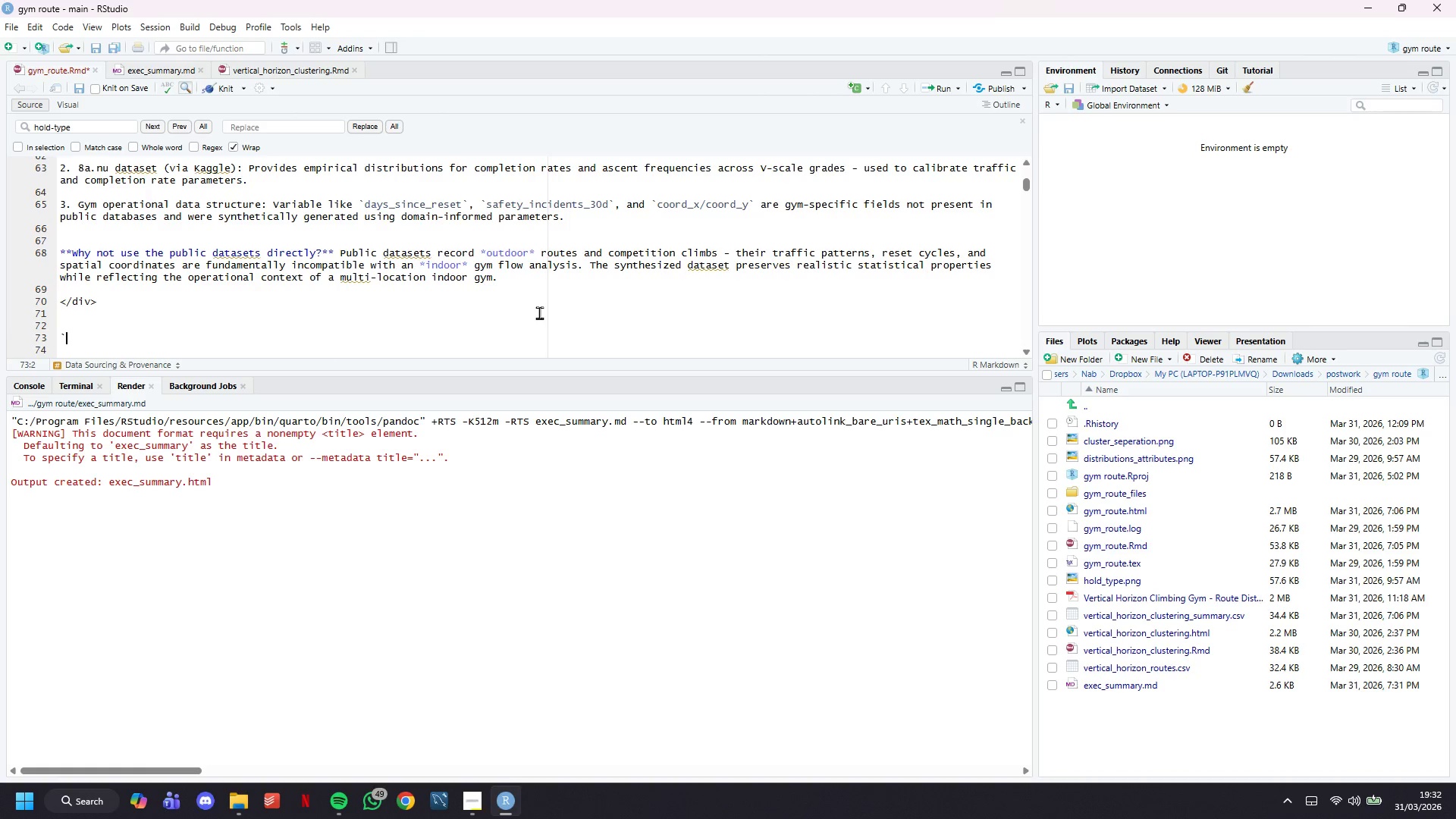 
key(Backquote)
 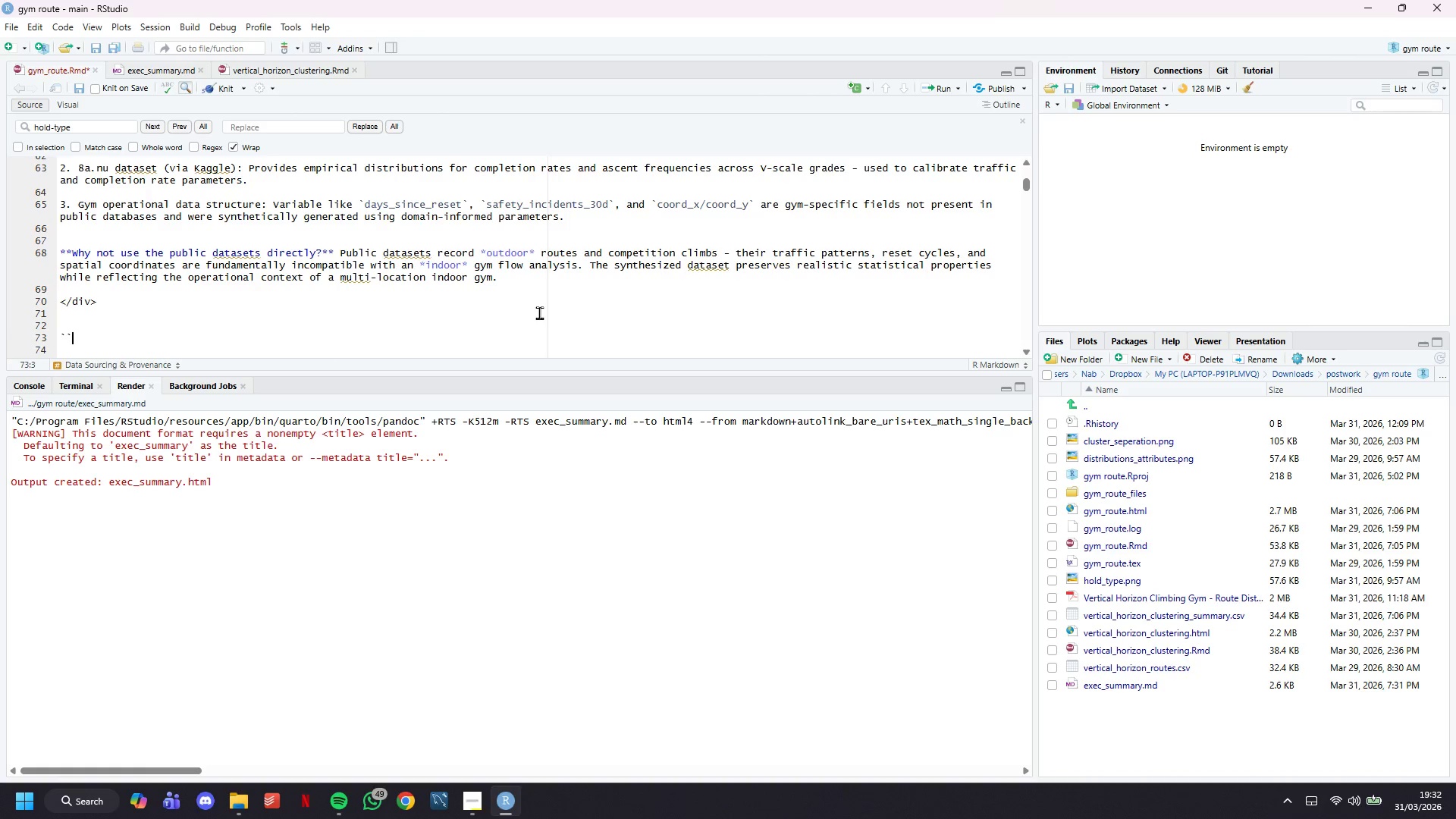 
key(Backquote)
 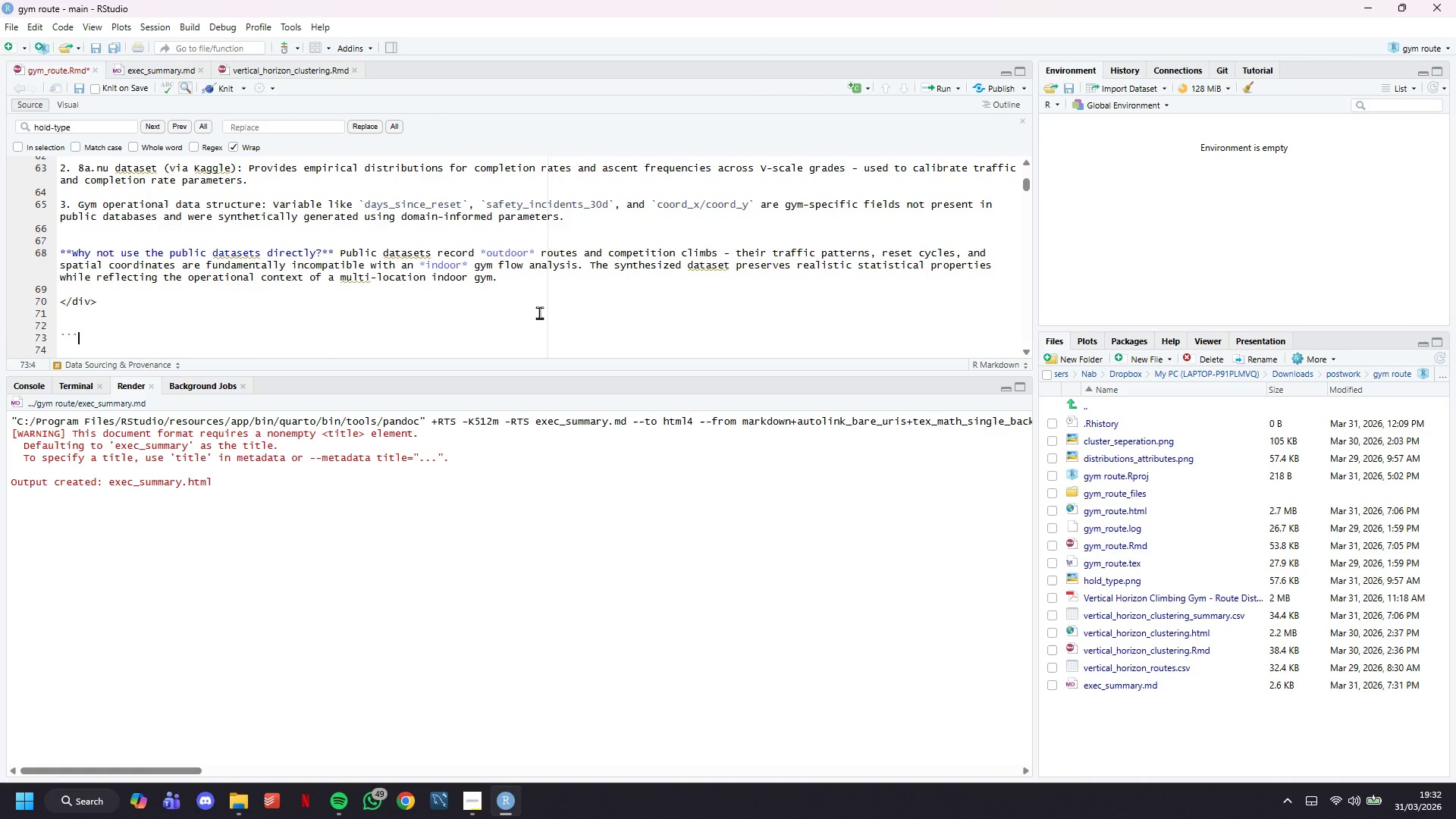 
key(Enter)
 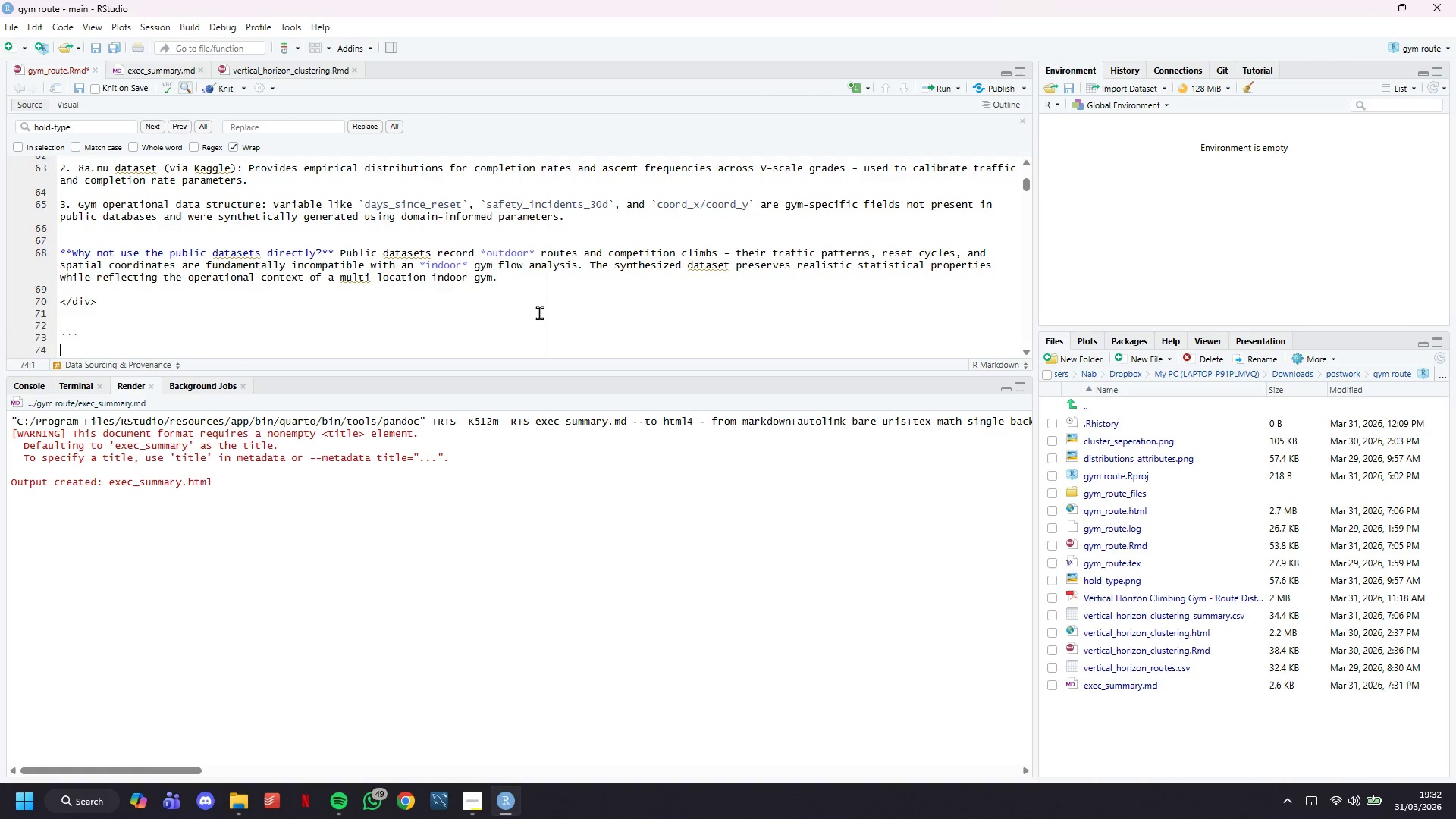 
key(Enter)
 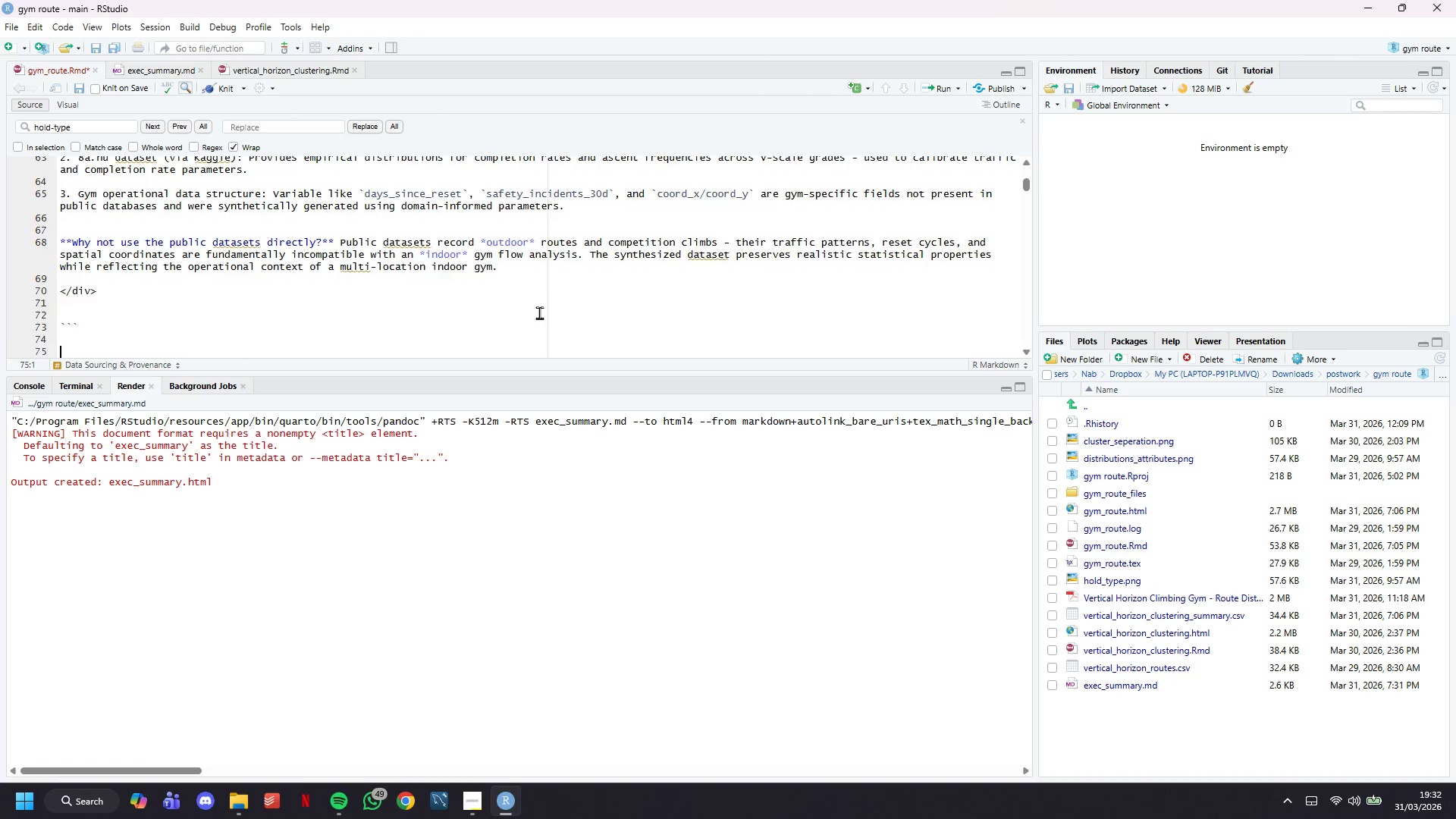 
key(Enter)
 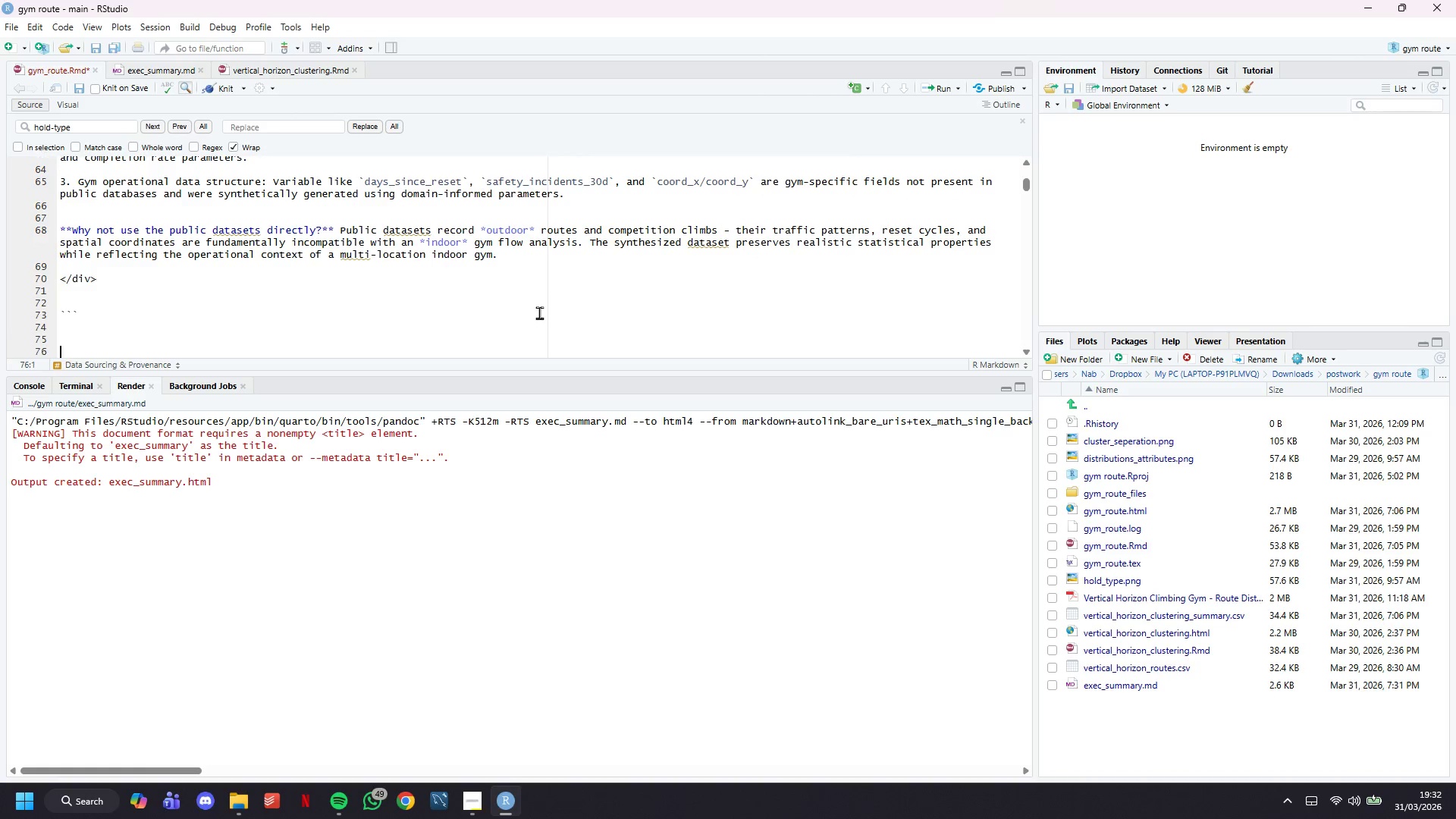 
key(Backquote)
 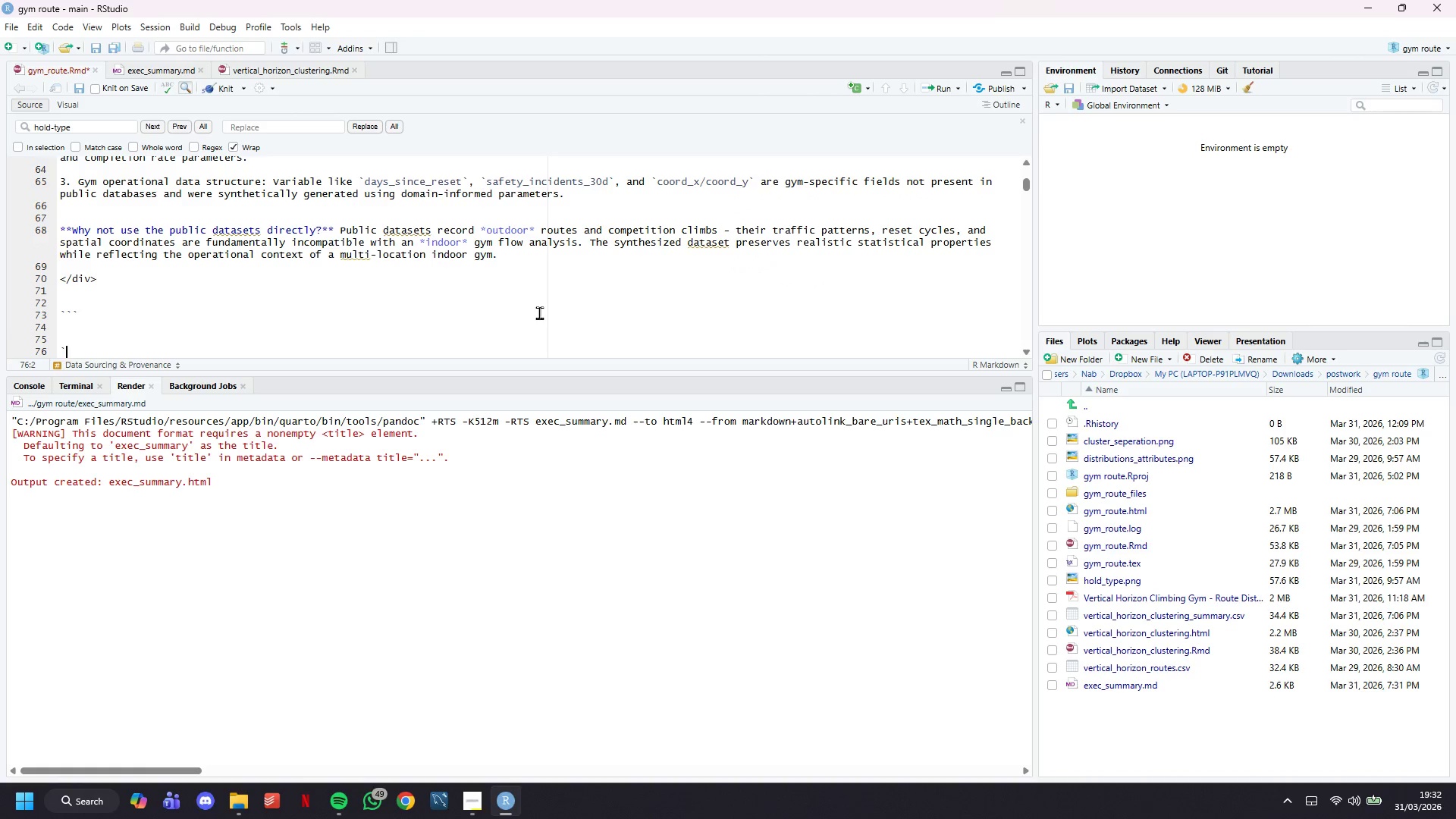 
key(Backquote)
 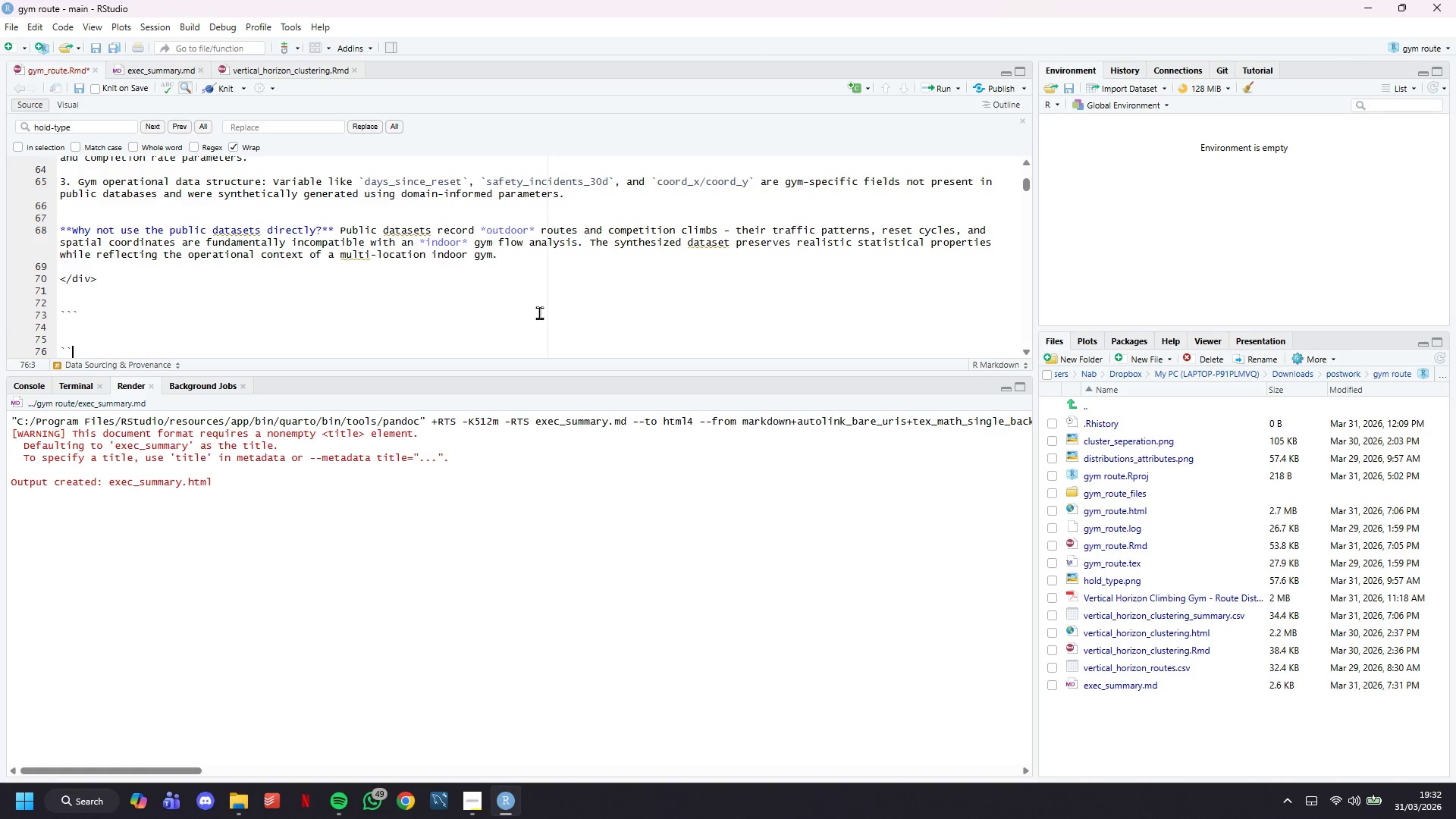 
key(Backquote)
 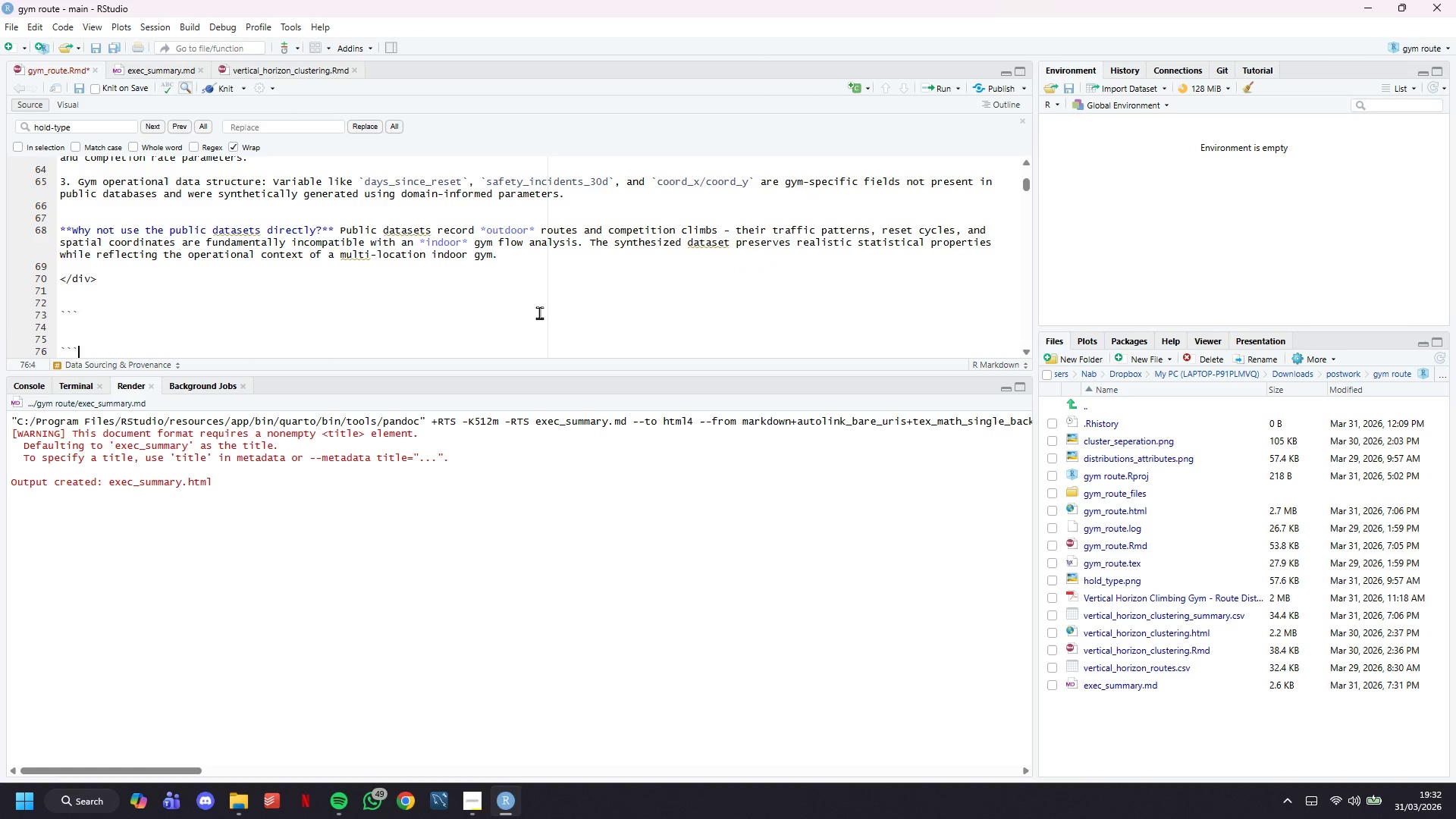 
key(ArrowUp)
 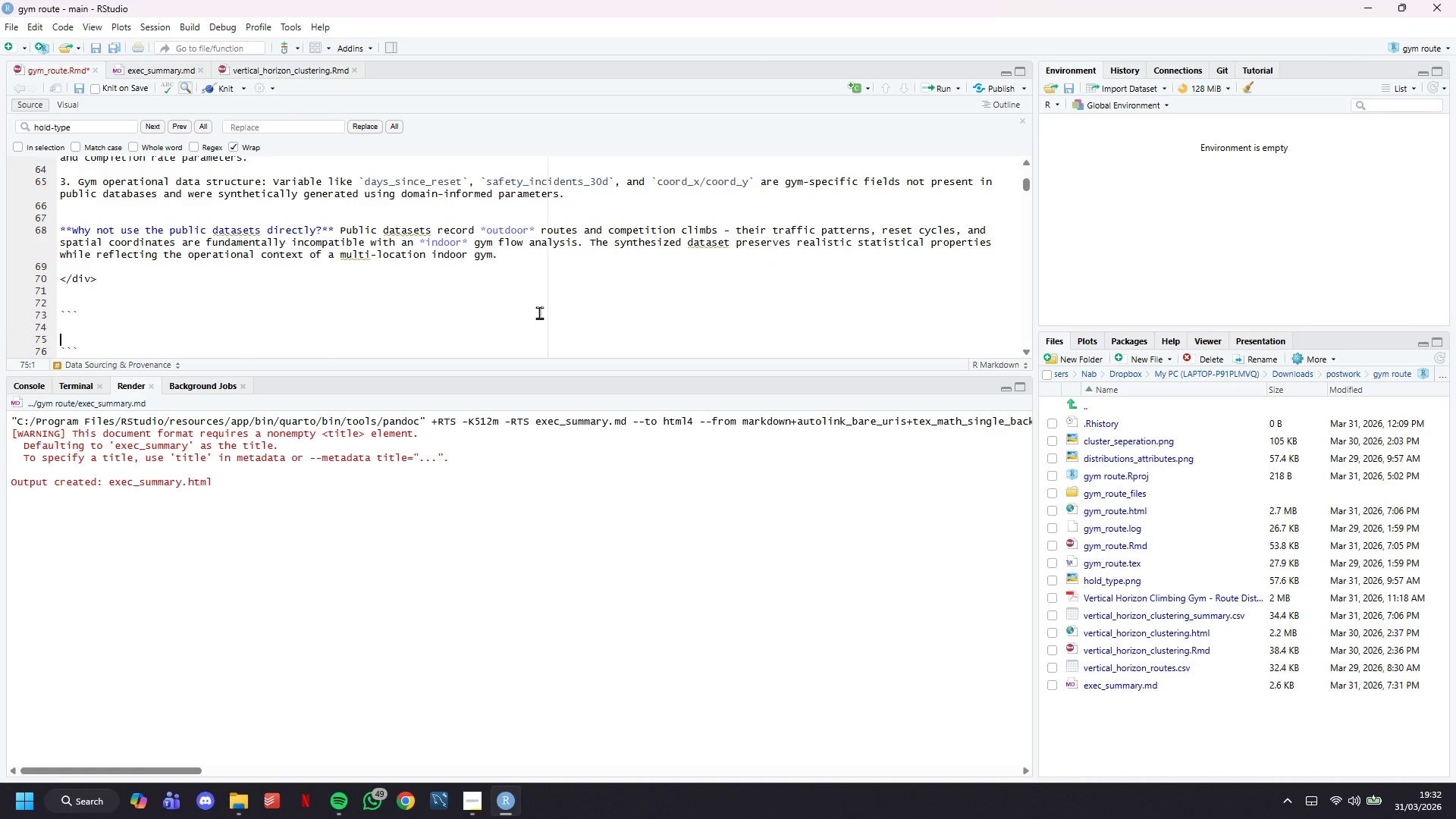 
key(ArrowUp)
 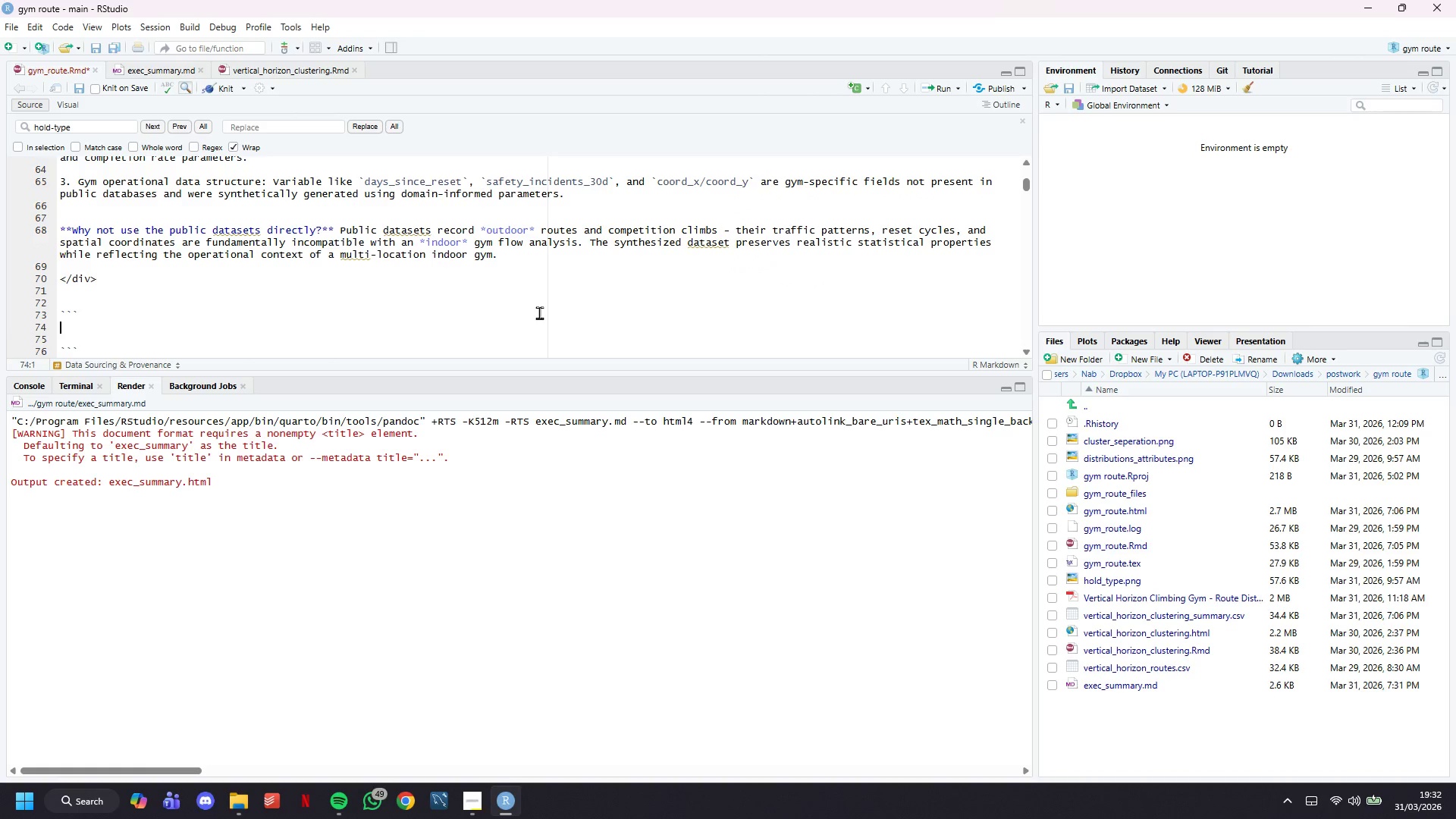 
key(ArrowUp)
 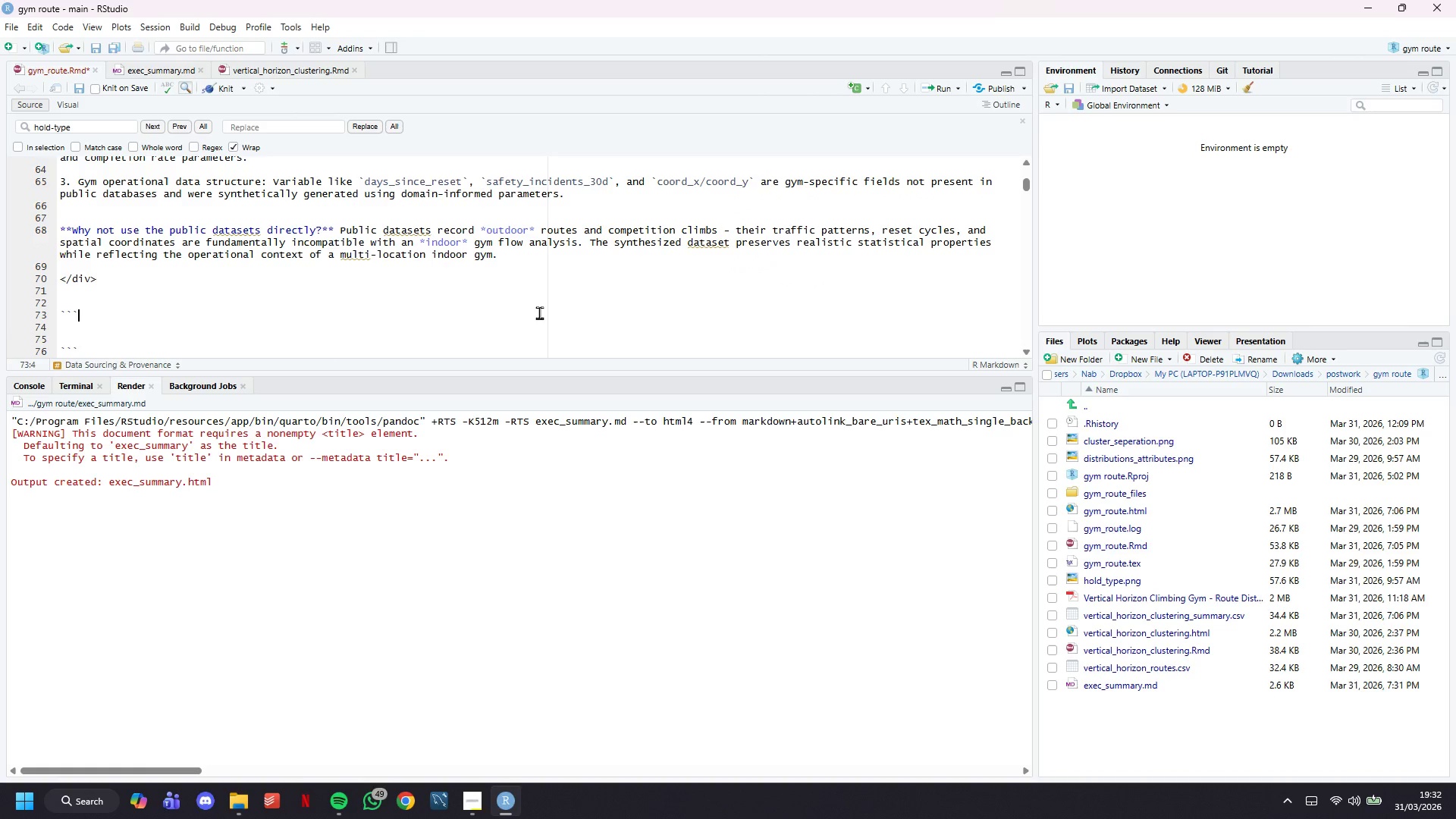 
type({r data-proveba)
key(Backspace)
key(Backspace)
type(nance-summary, echo=FAS)
key(Backspace)
type(LSE)
 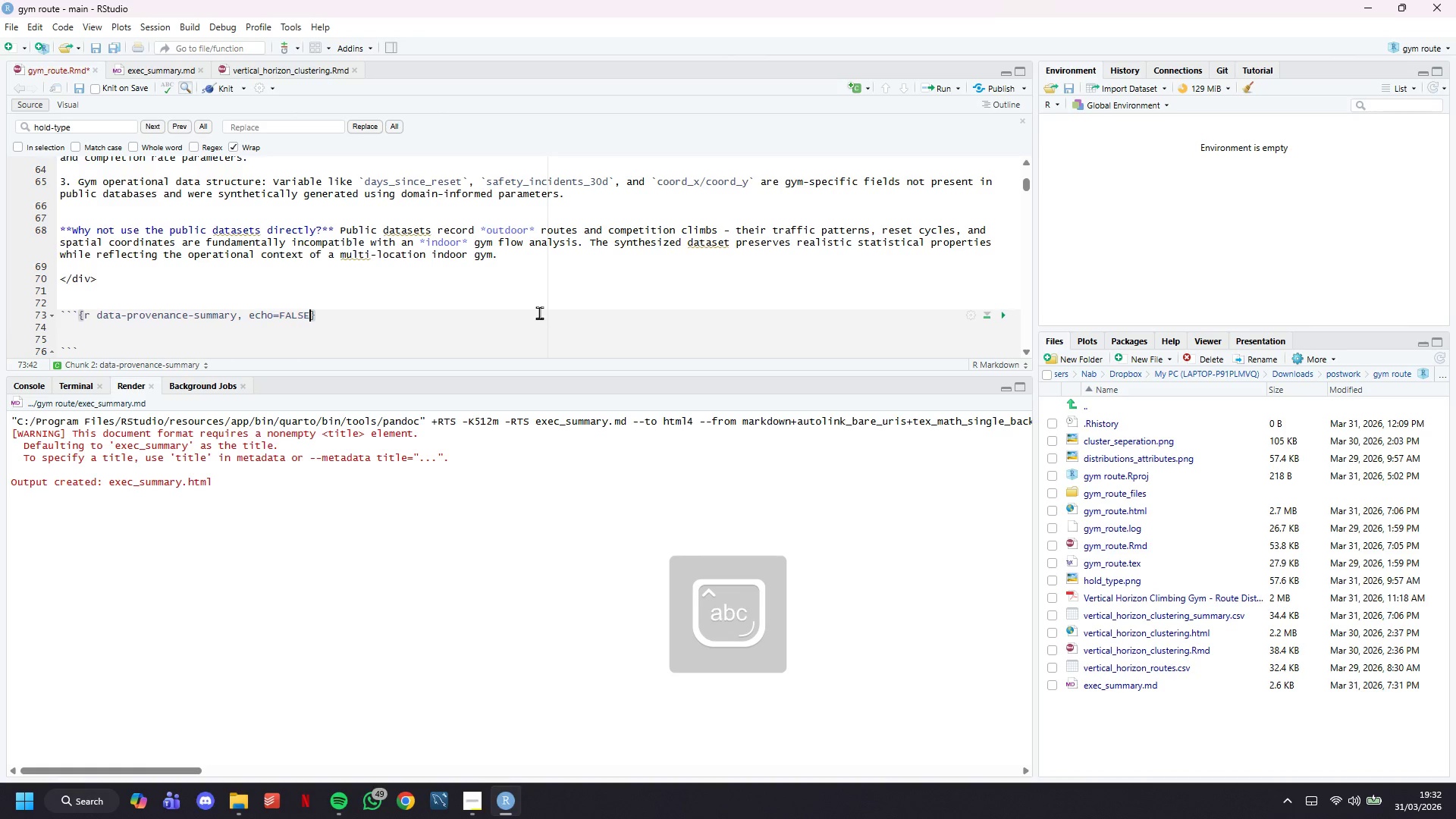 
key(ArrowRight)
 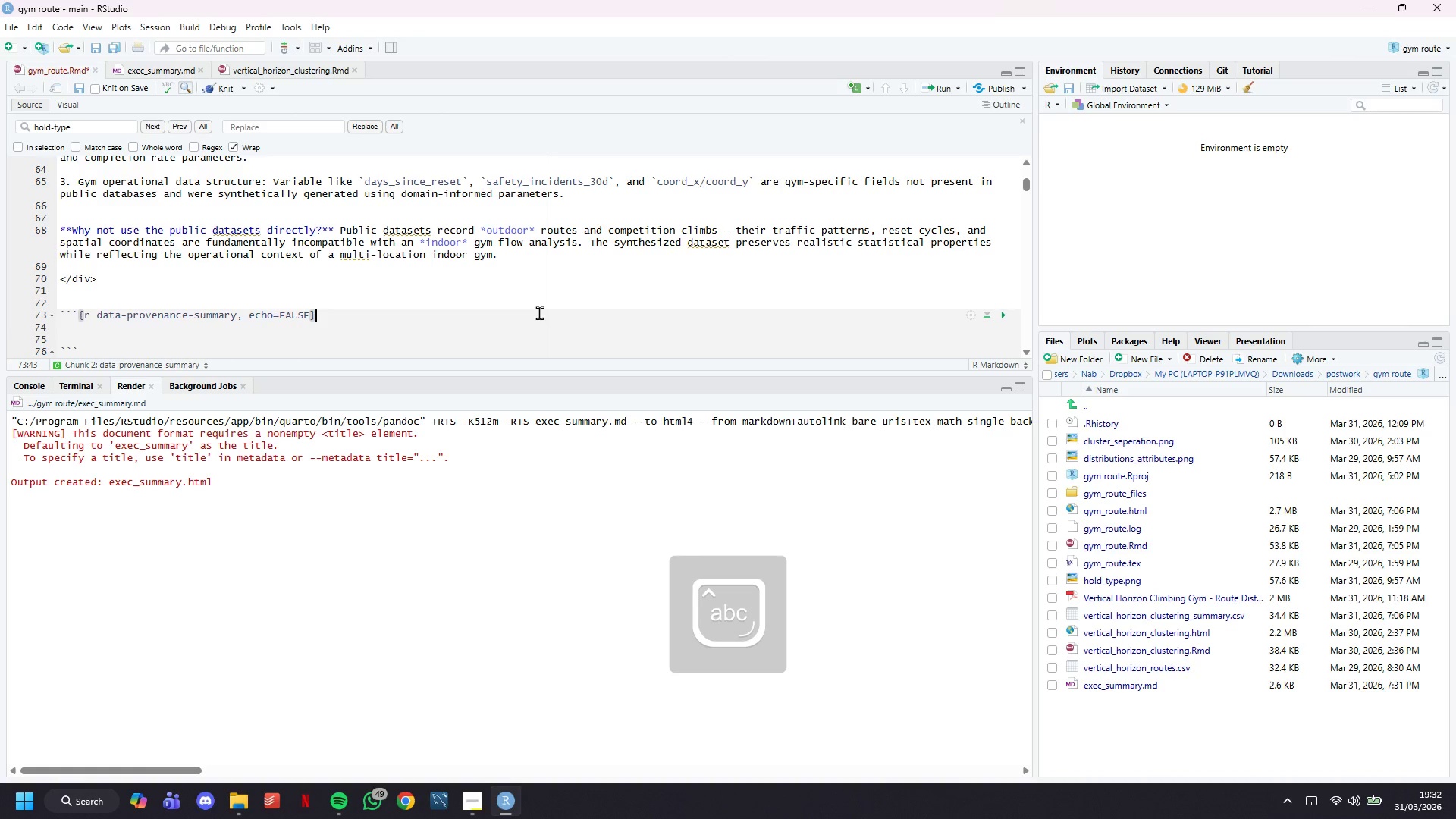 
key(Enter)
 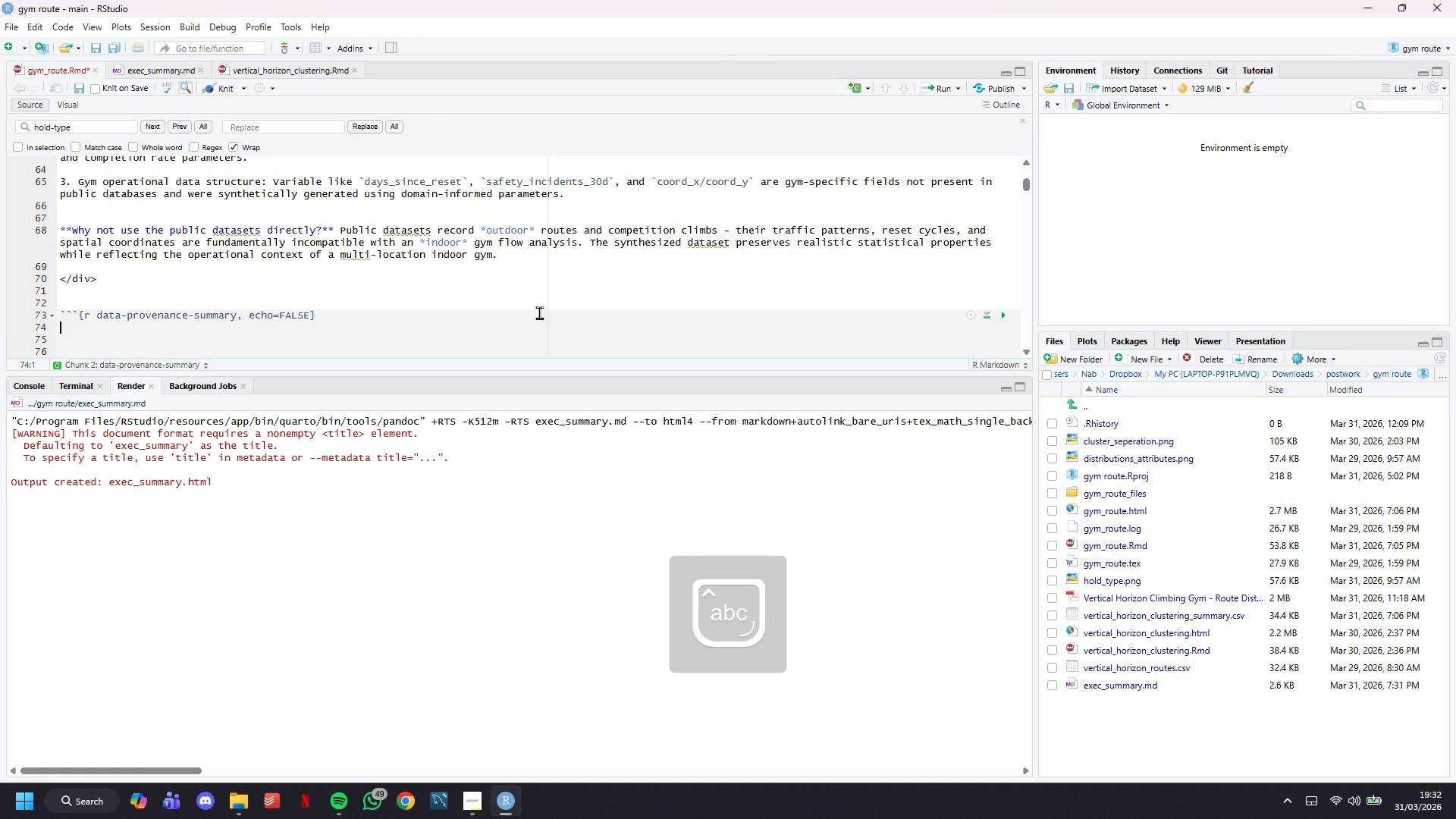 
type(# Data Lineage Summary Table)
 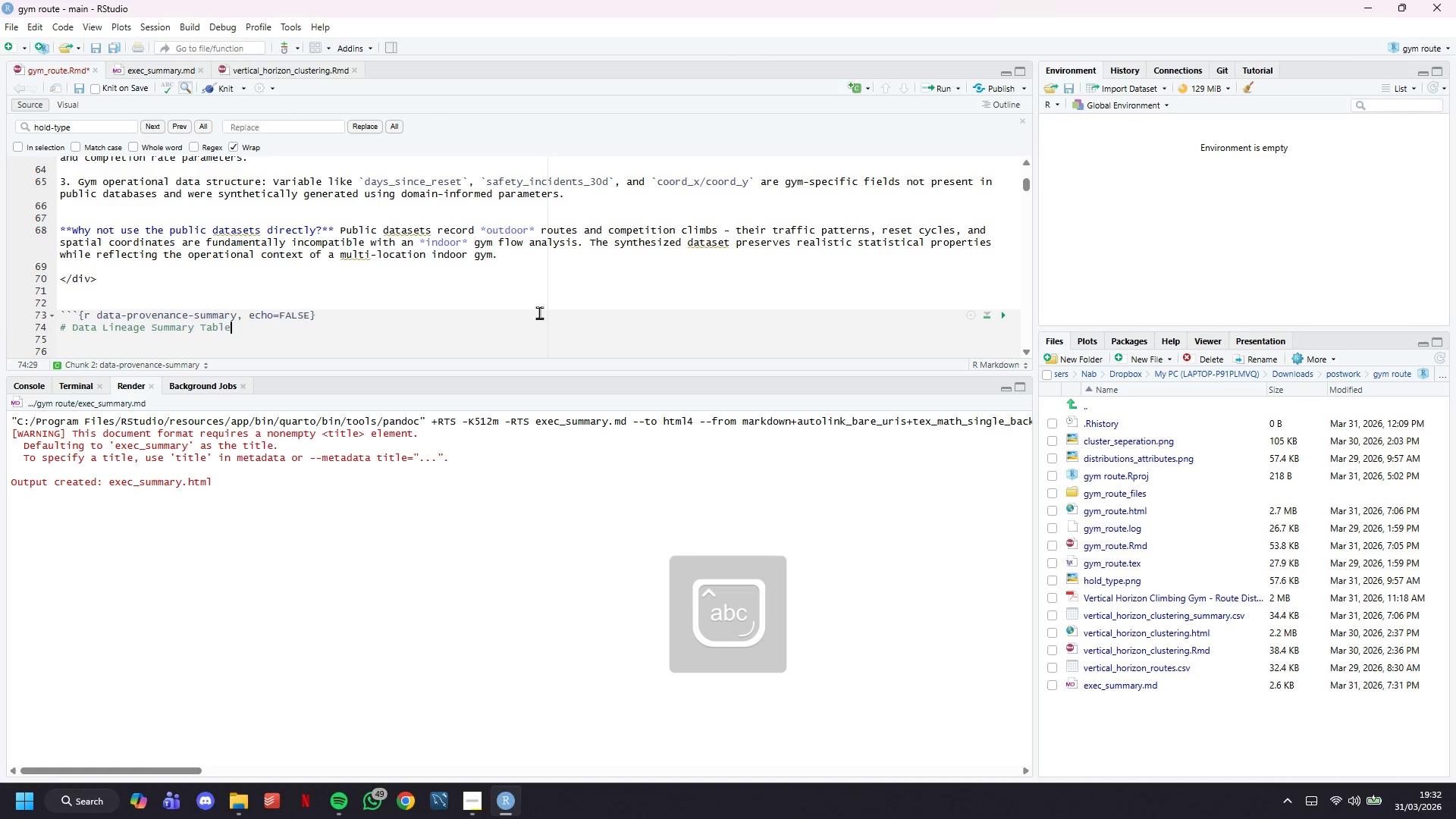 
key(Enter)
 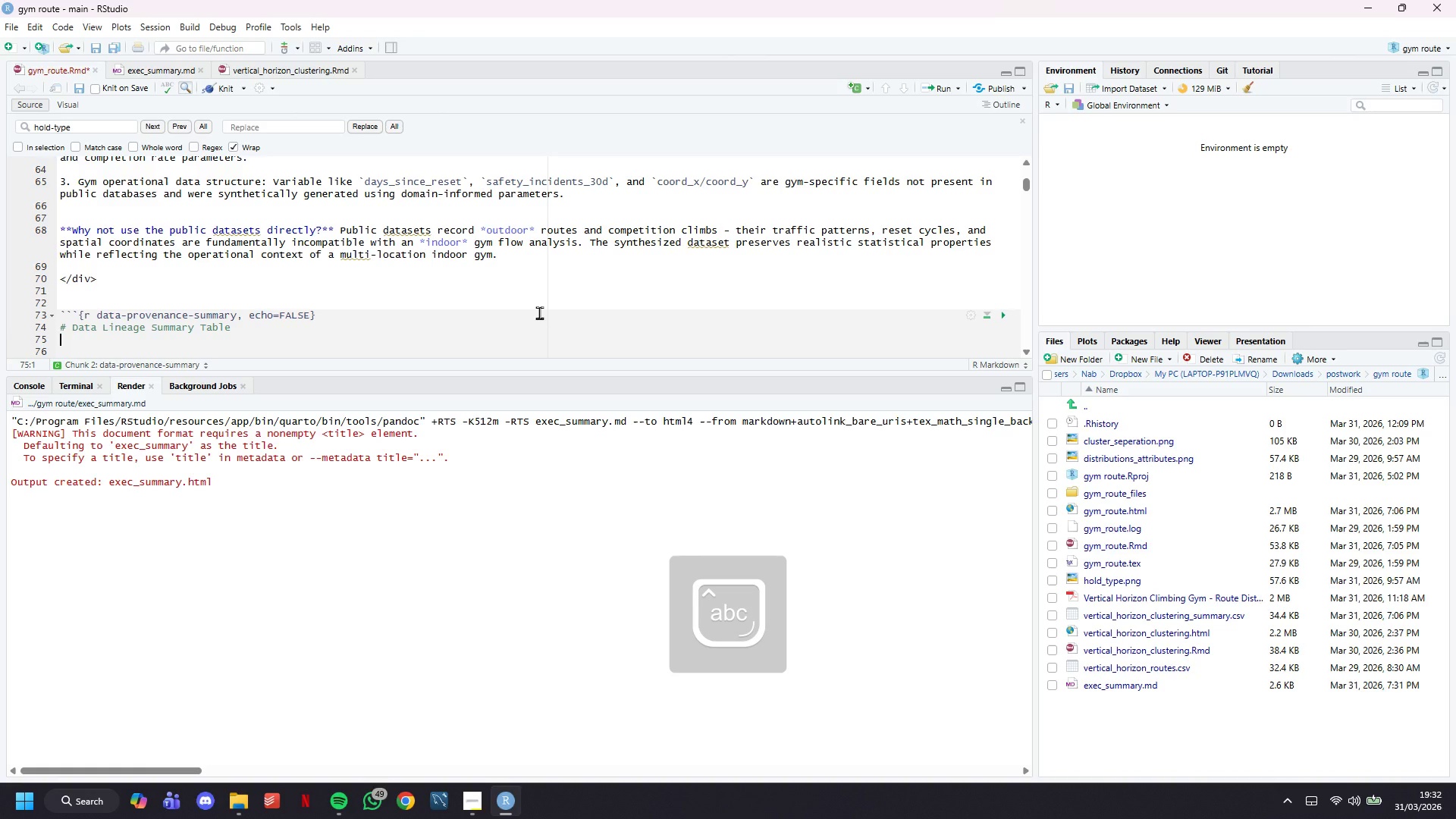 
type(# This table documents )
 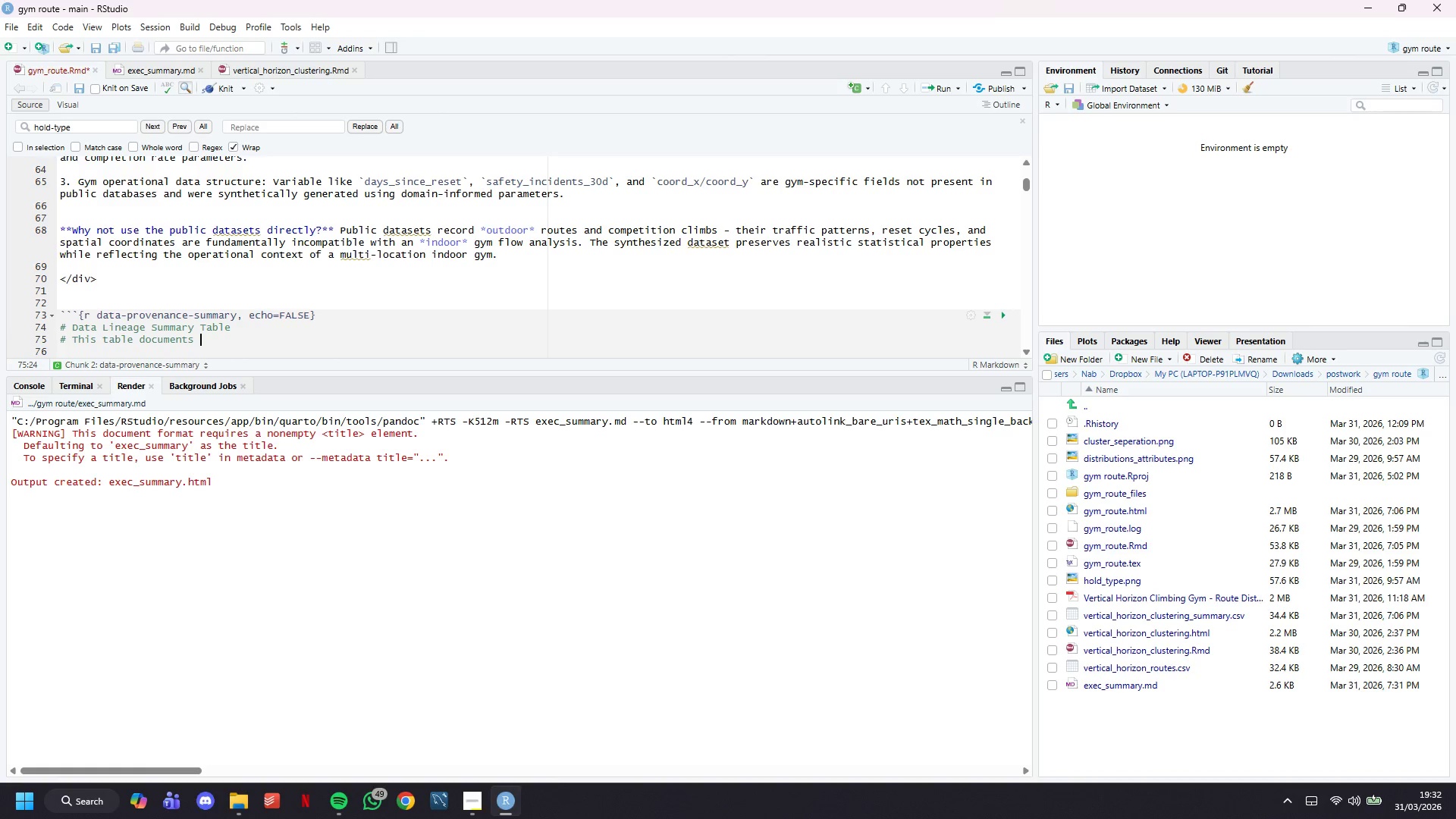 
left_click([476, 804])